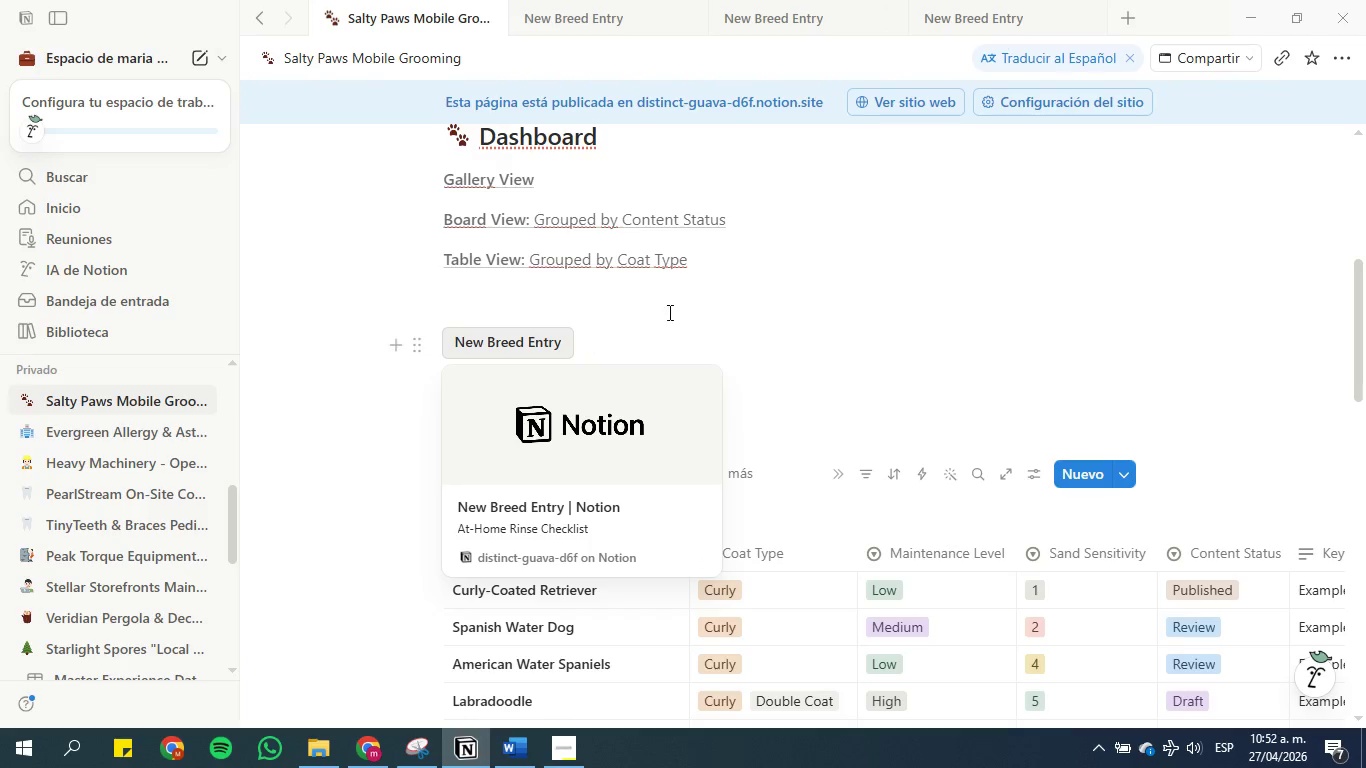 
left_click([686, 308])
 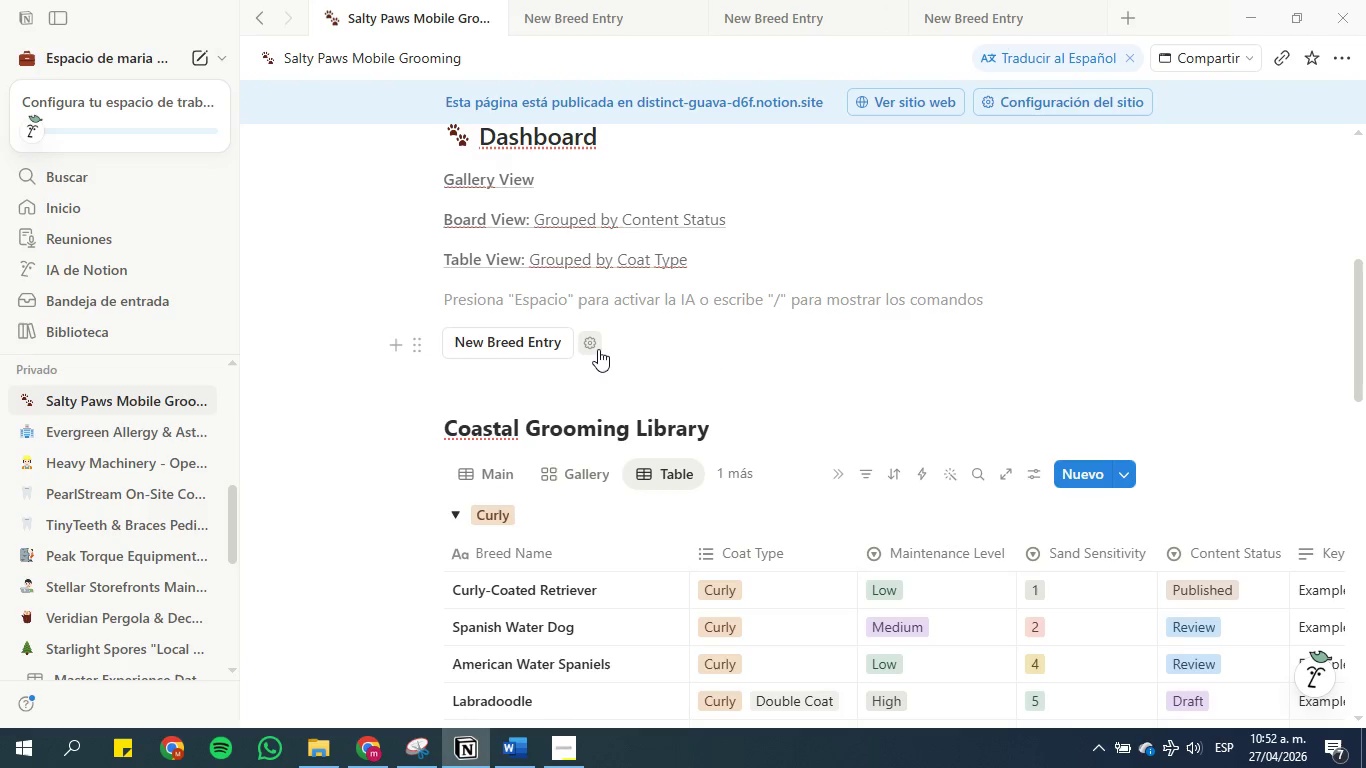 
left_click([596, 345])
 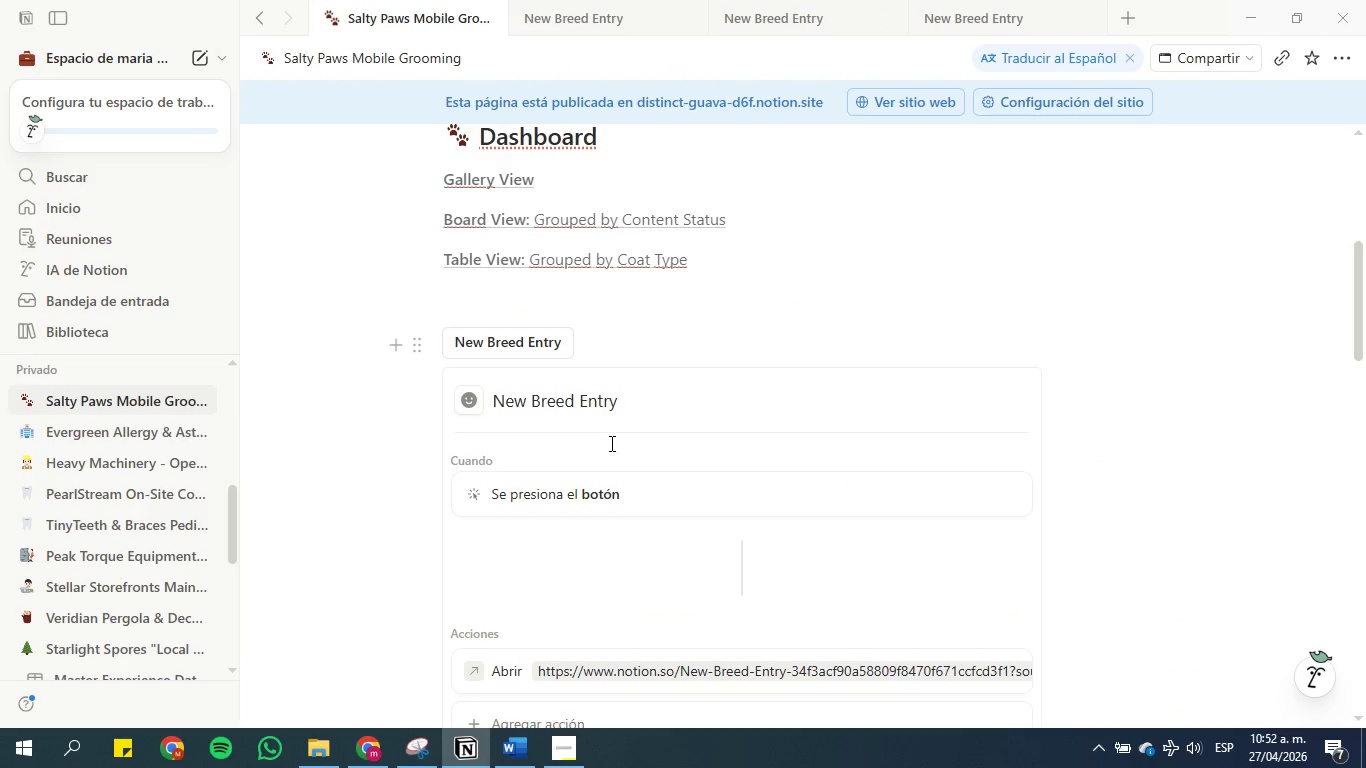 
scroll: coordinate [616, 436], scroll_direction: down, amount: 2.0
 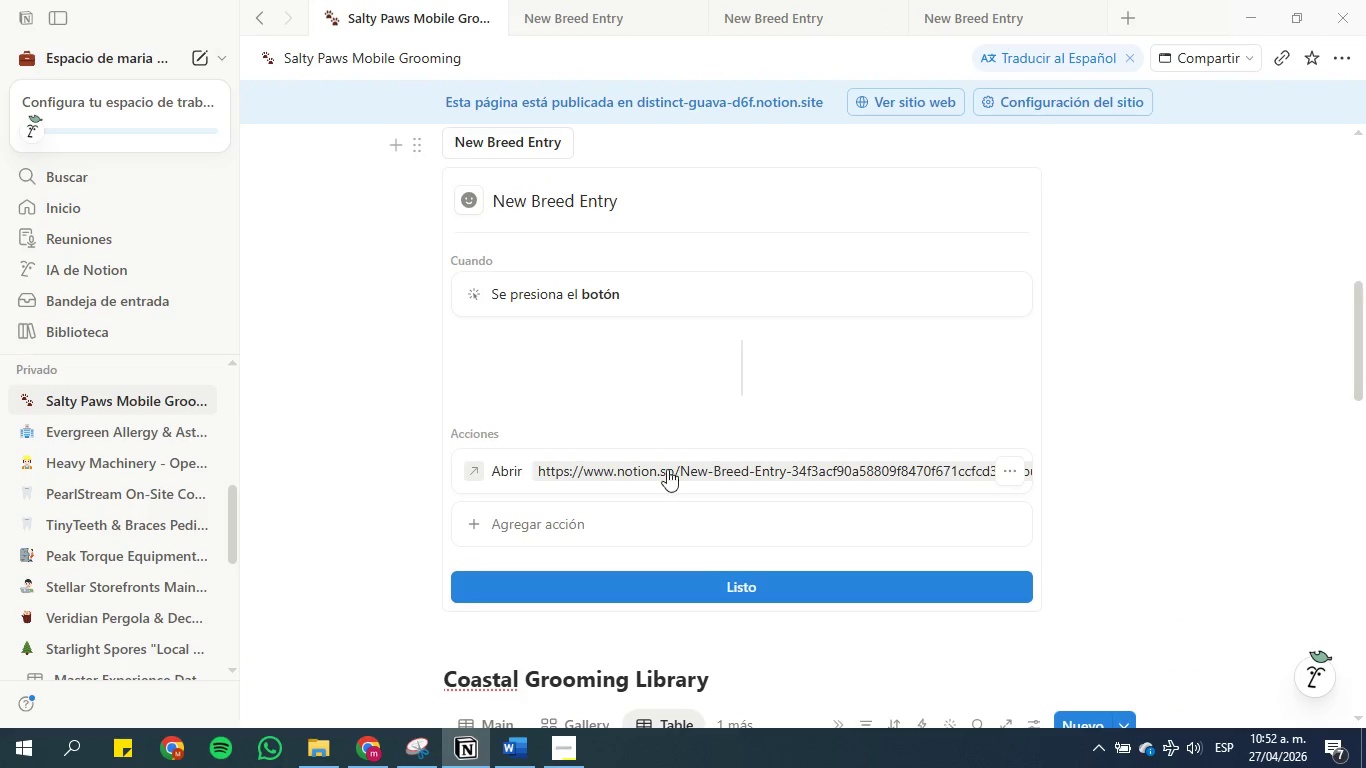 
left_click([1018, 468])
 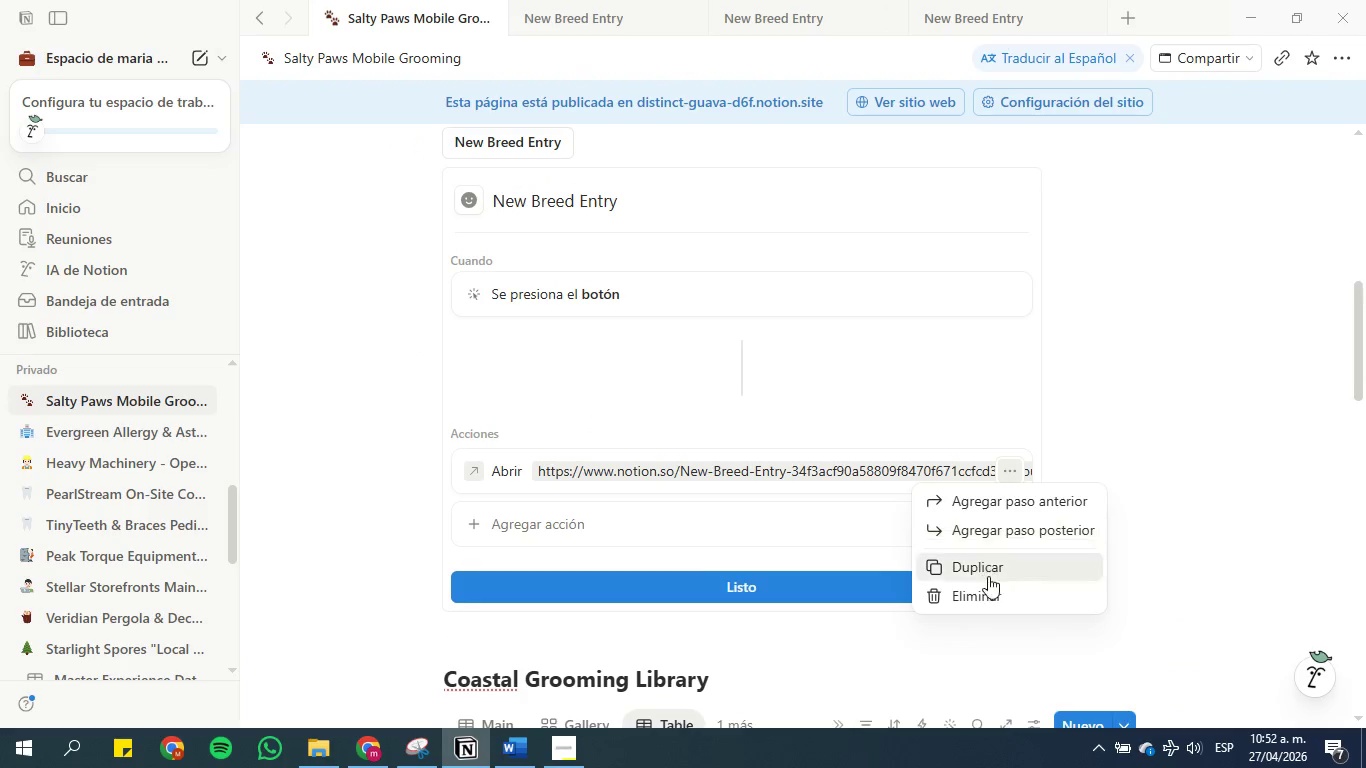 
left_click([993, 591])
 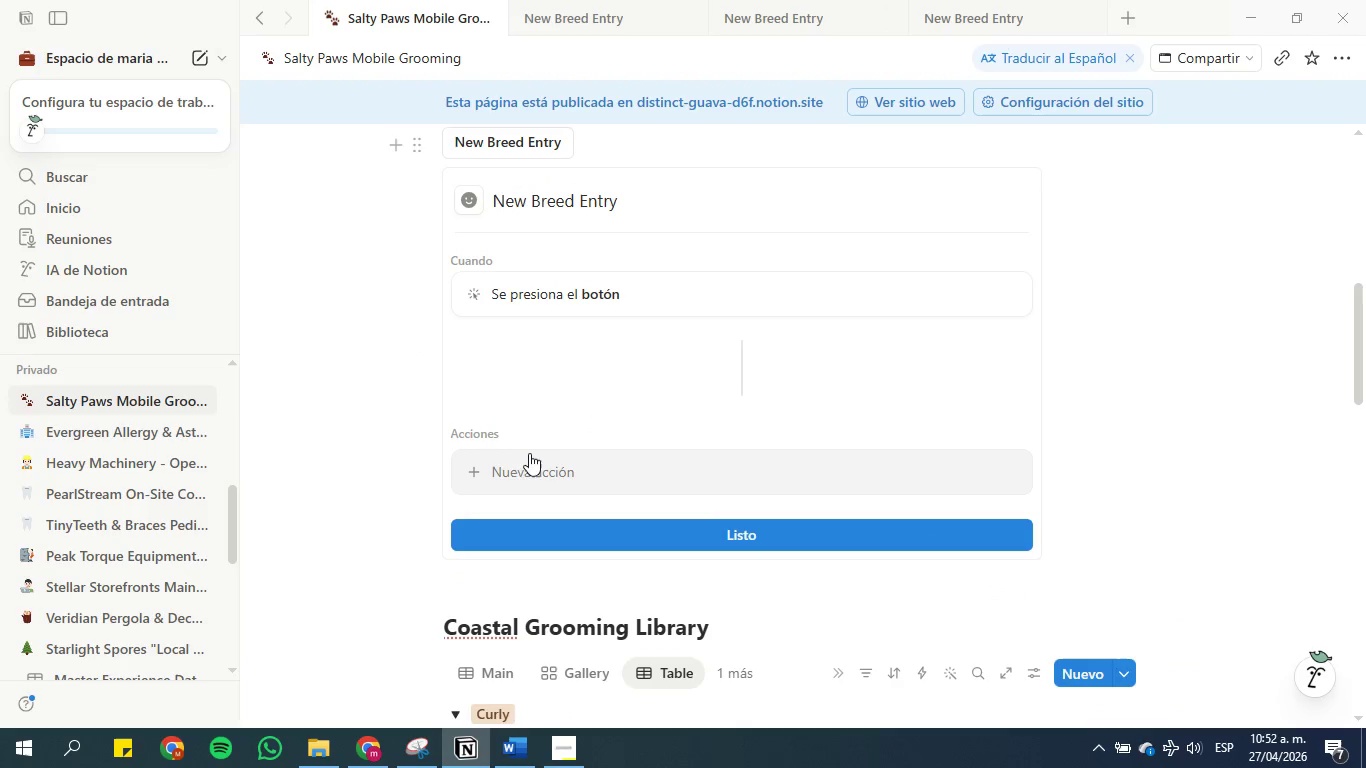 
left_click([526, 455])
 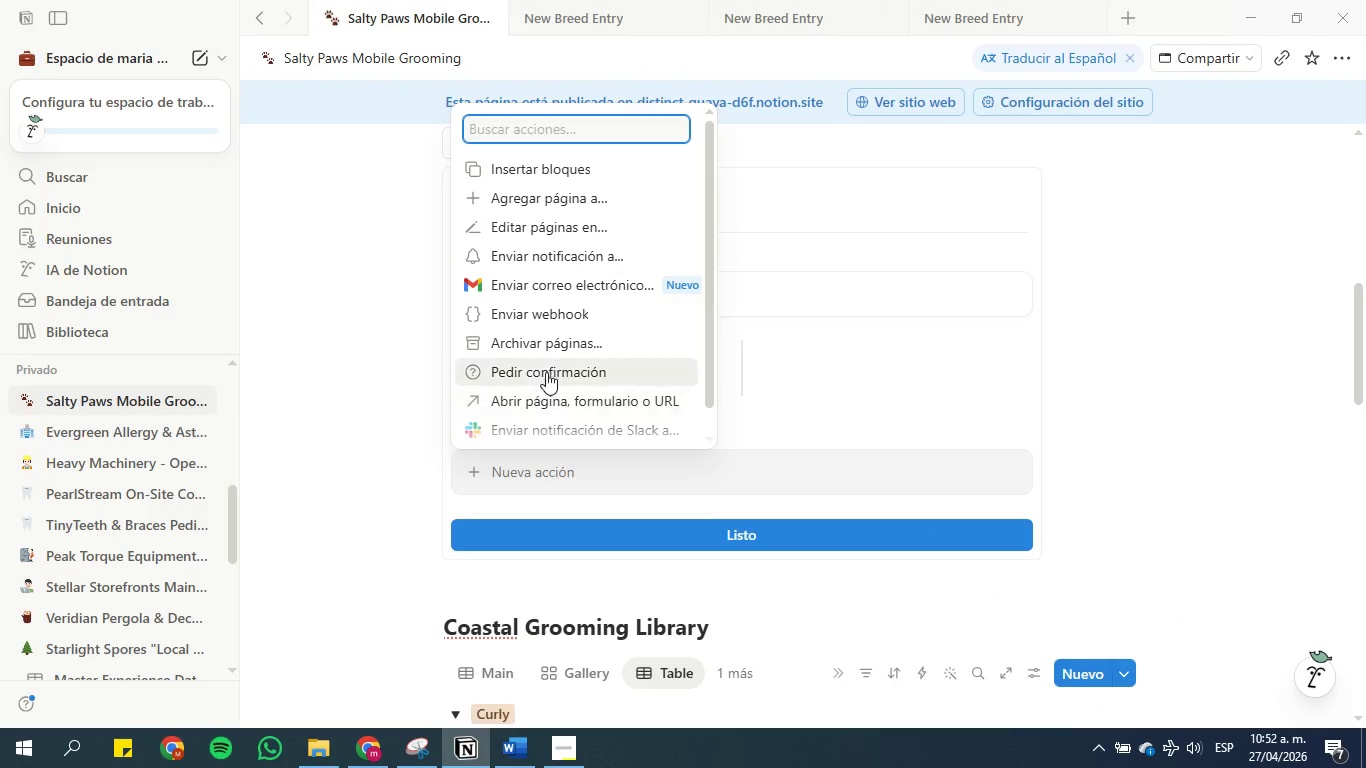 
scroll: coordinate [551, 367], scroll_direction: down, amount: 1.0
 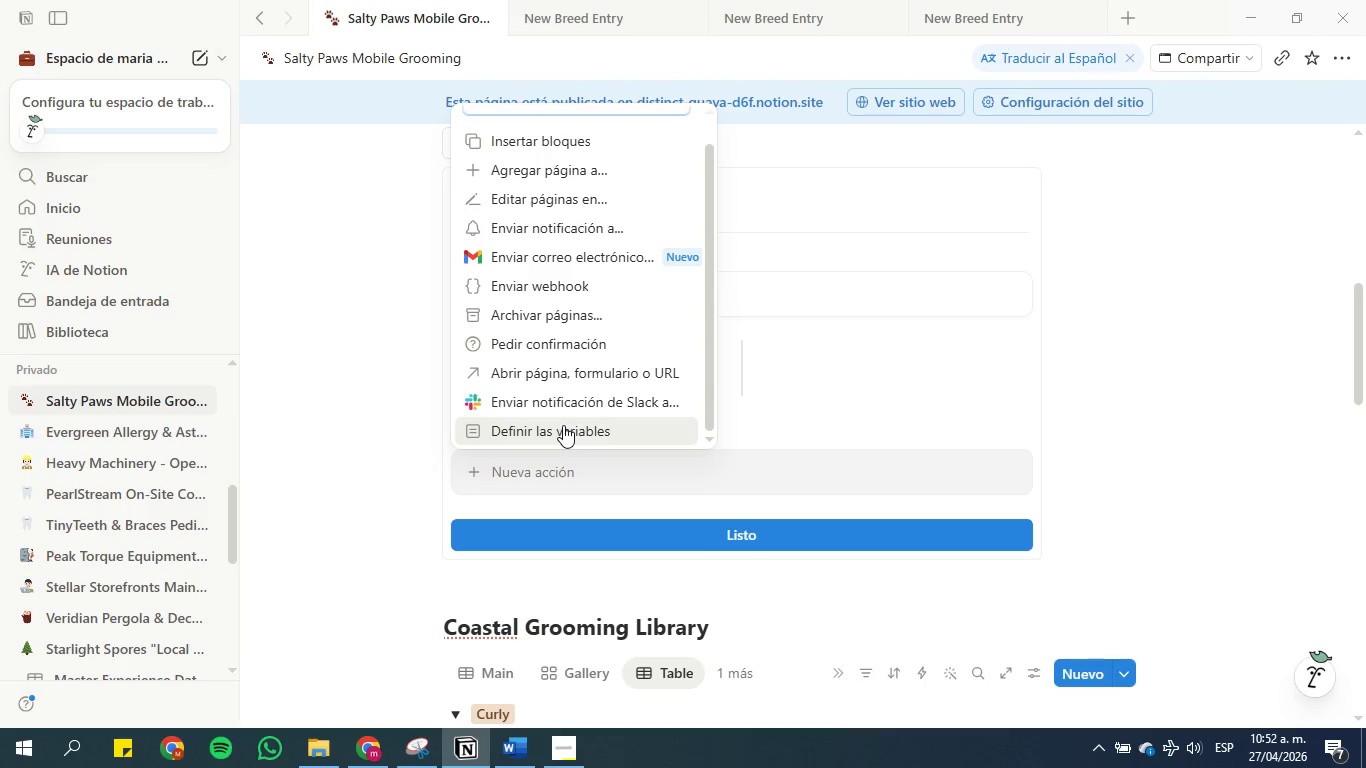 
left_click([563, 425])
 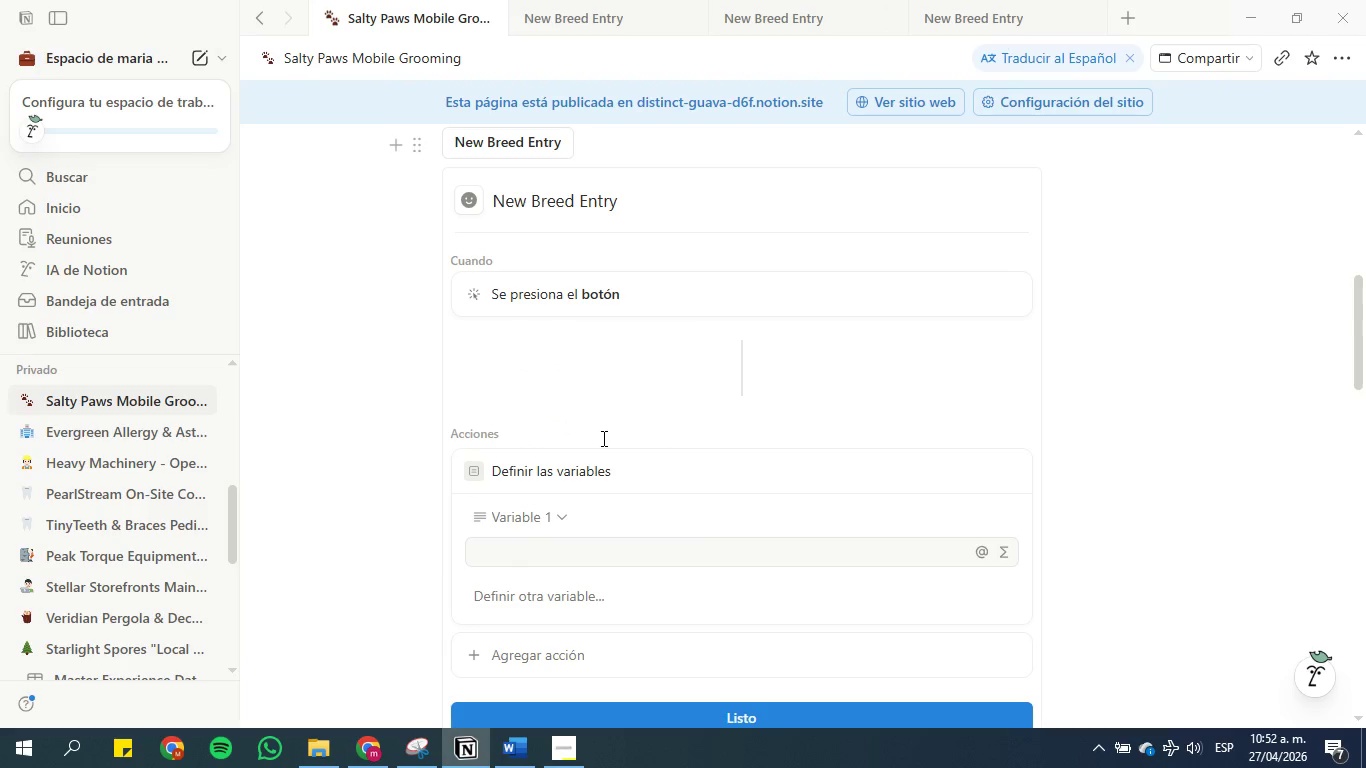 
scroll: coordinate [653, 531], scroll_direction: down, amount: 1.0
 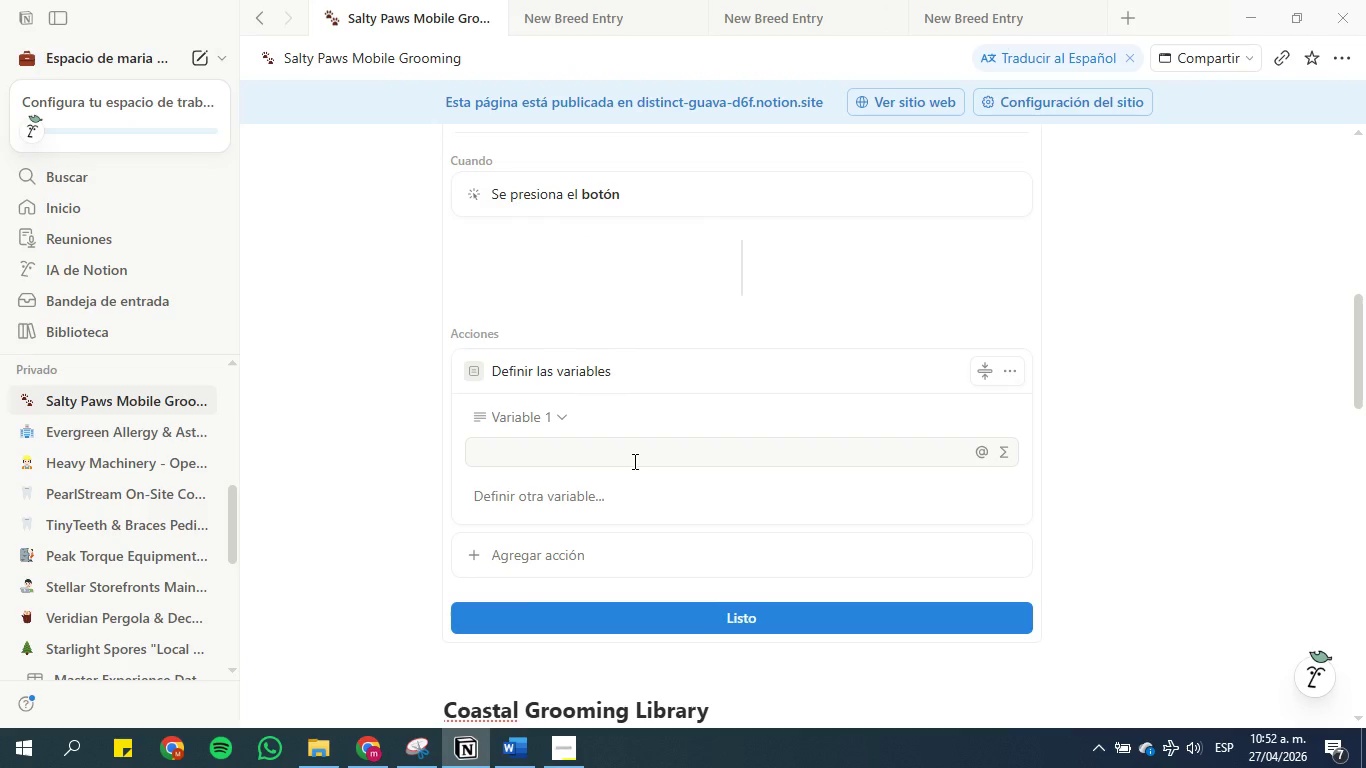 
left_click([633, 461])
 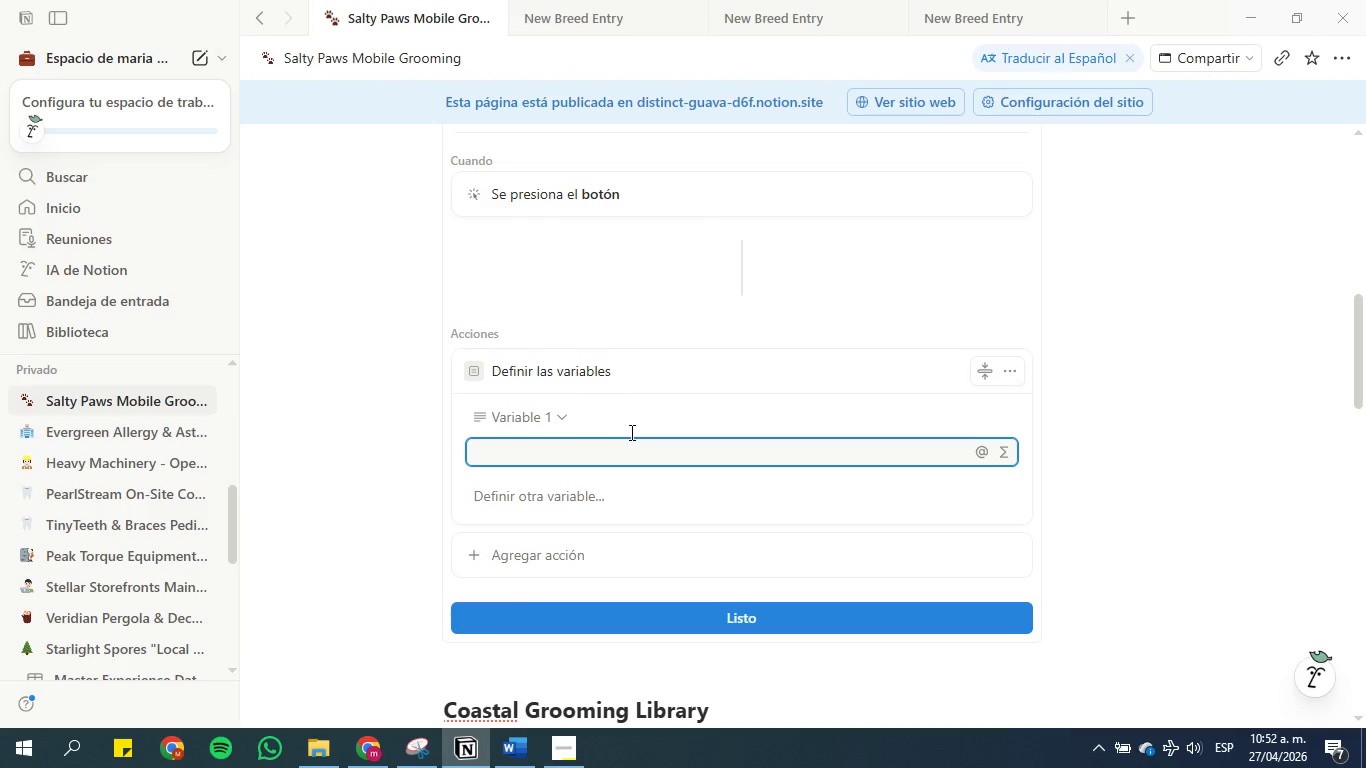 
scroll: coordinate [626, 391], scroll_direction: up, amount: 3.0
 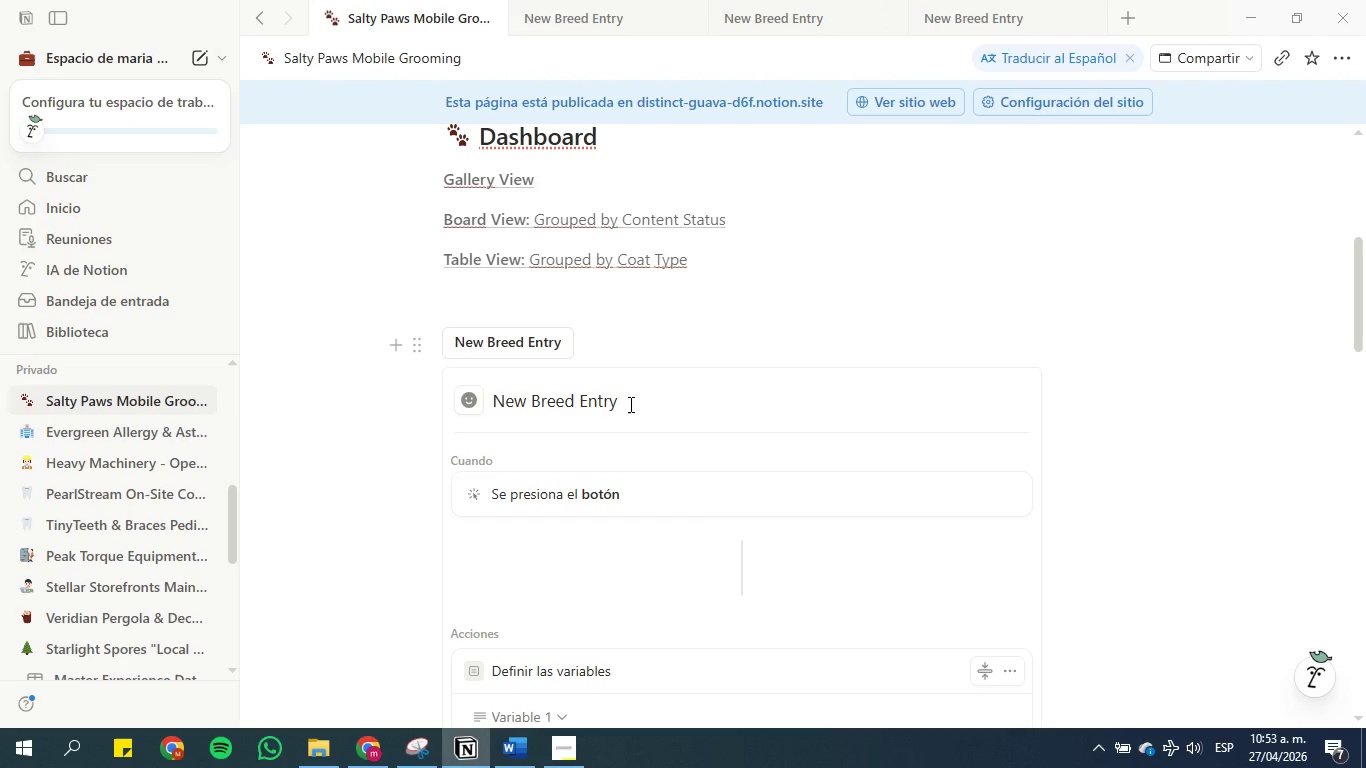 
left_click_drag(start_coordinate=[629, 404], to_coordinate=[497, 396])
 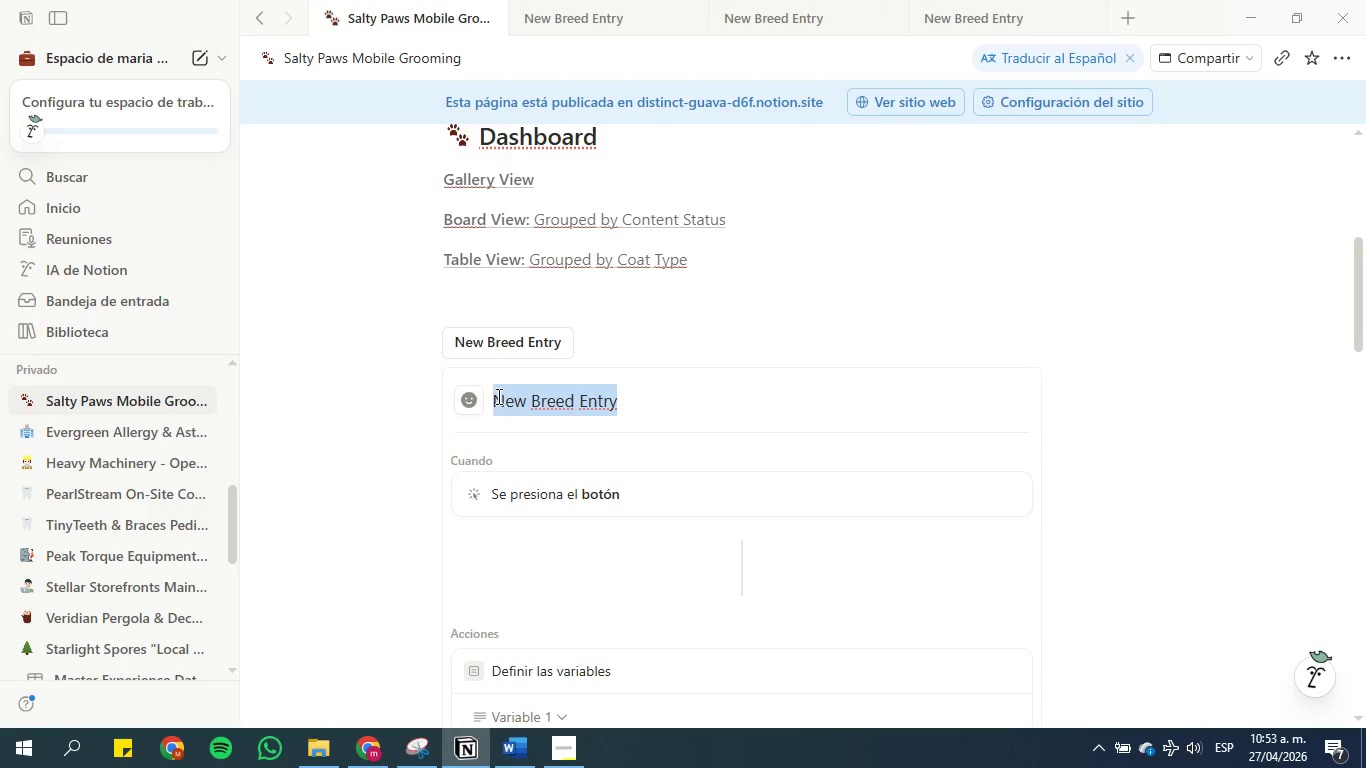 
key(Control+C)
 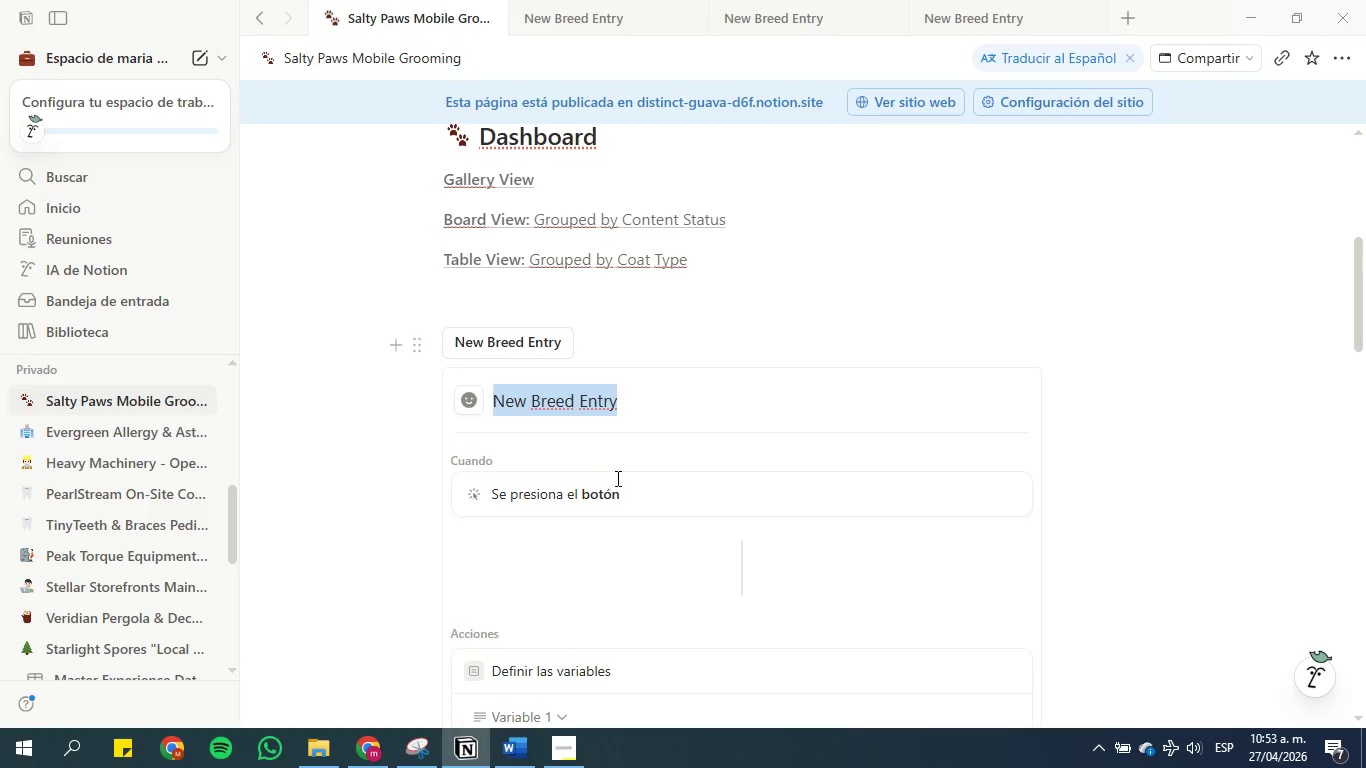 
scroll: coordinate [623, 484], scroll_direction: down, amount: 4.0
 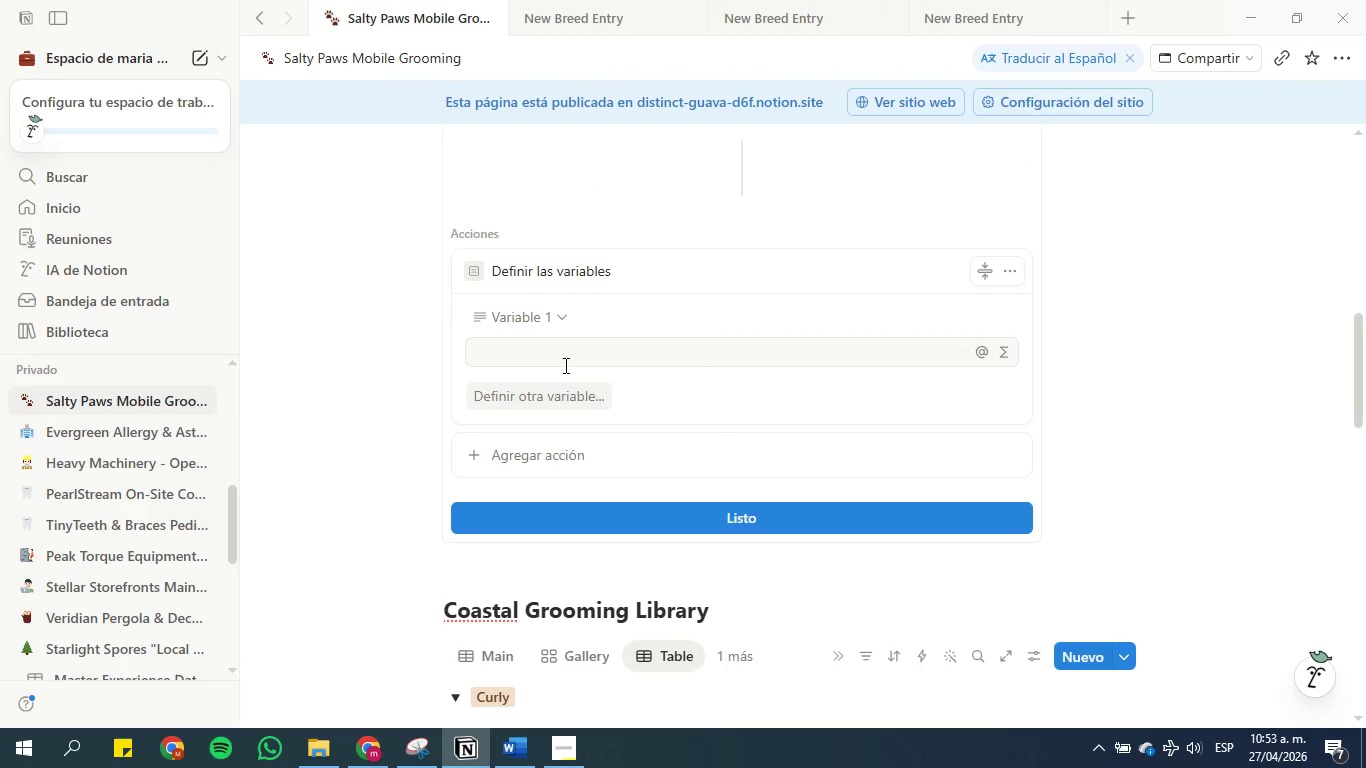 
left_click([564, 358])
 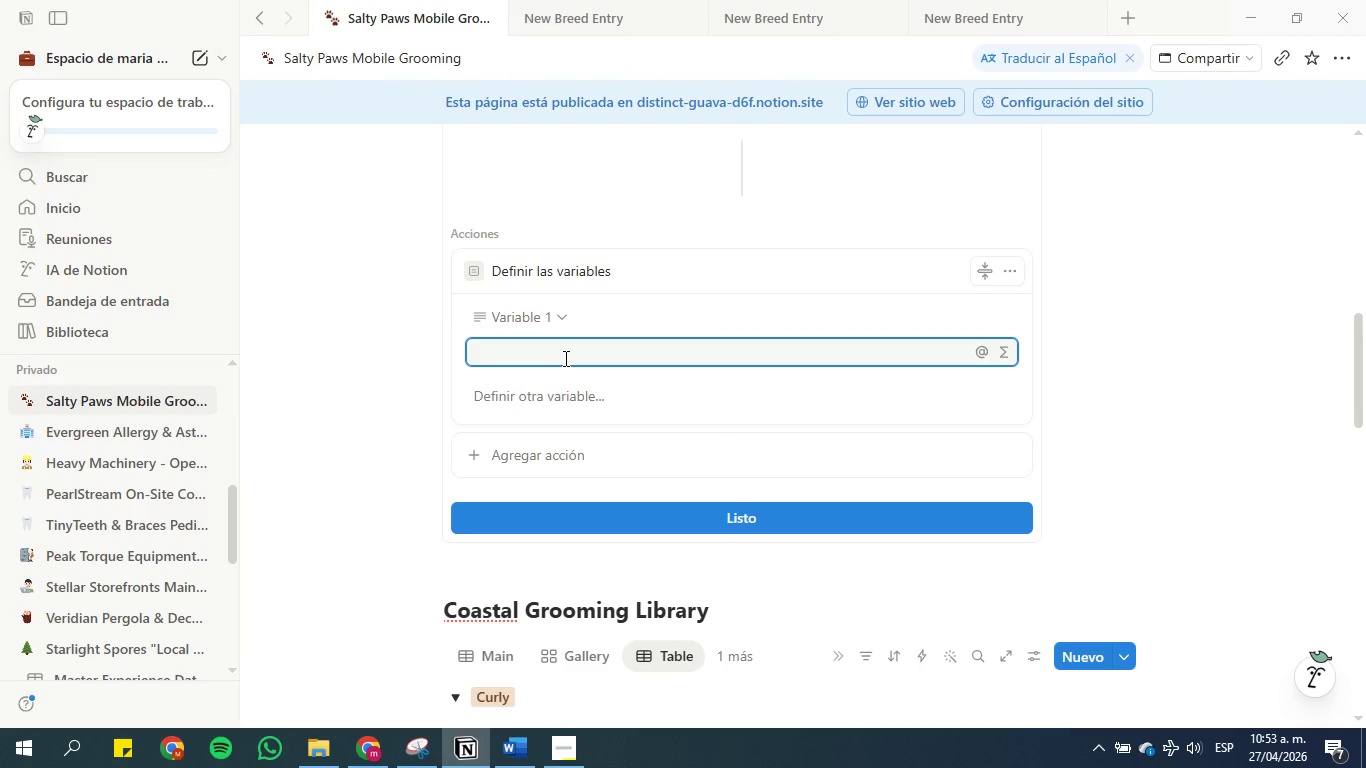 
wait(5.47)
 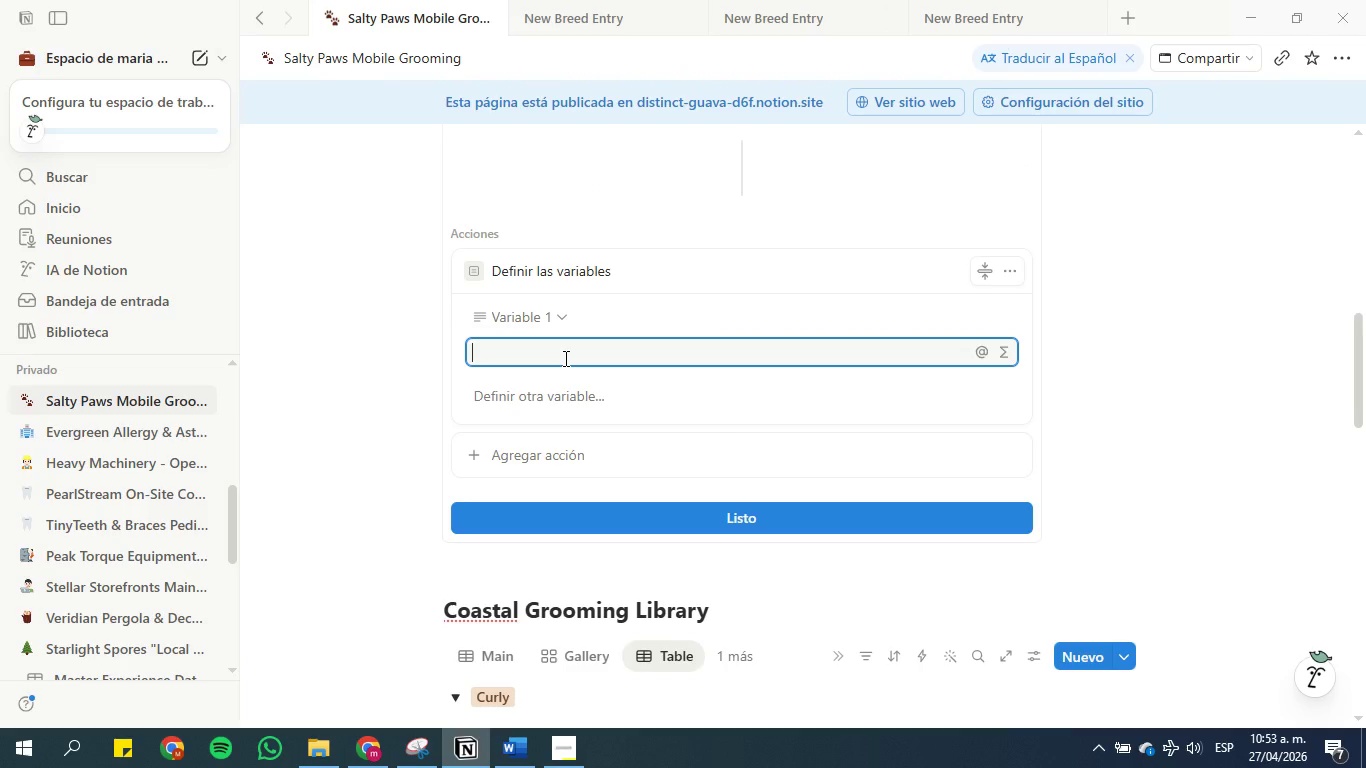 
key(Space)
 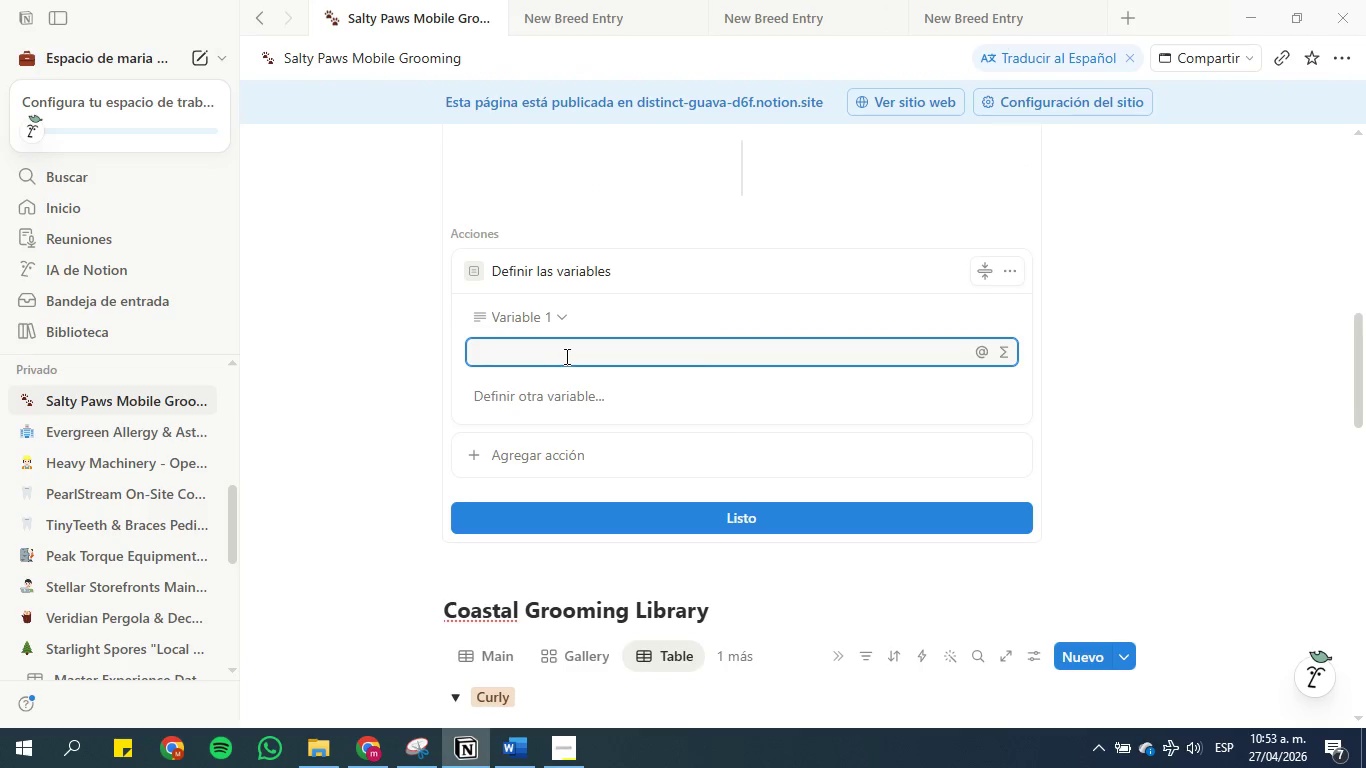 
key(Control+V)
 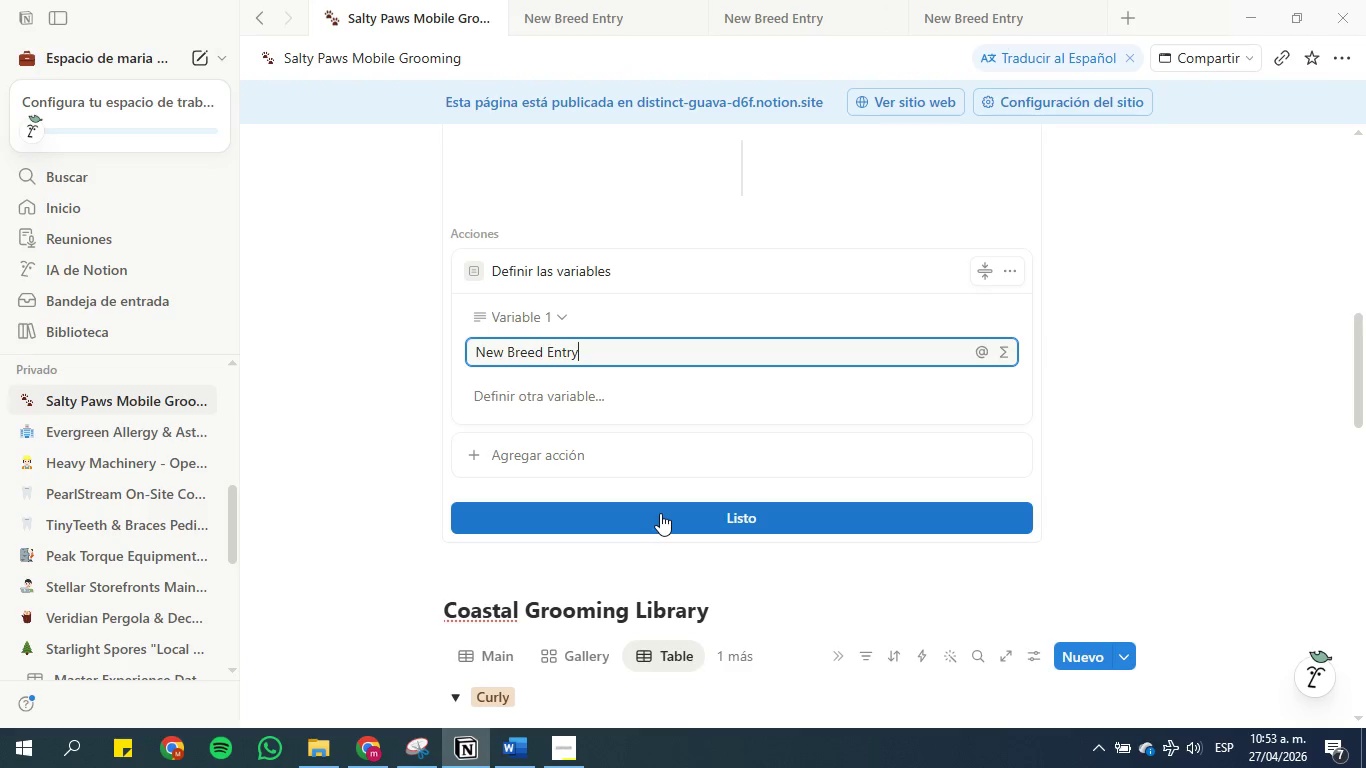 
left_click([475, 353])
 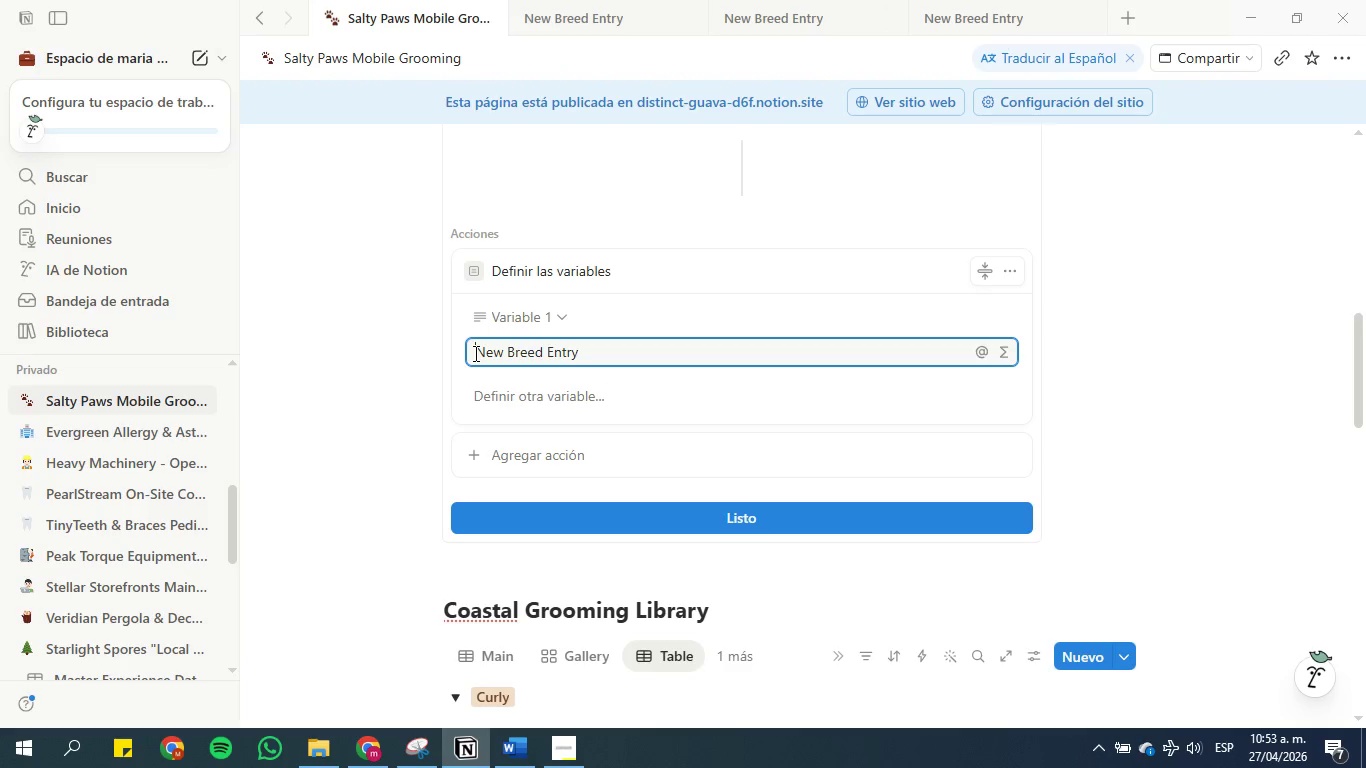 
type(Create template )
 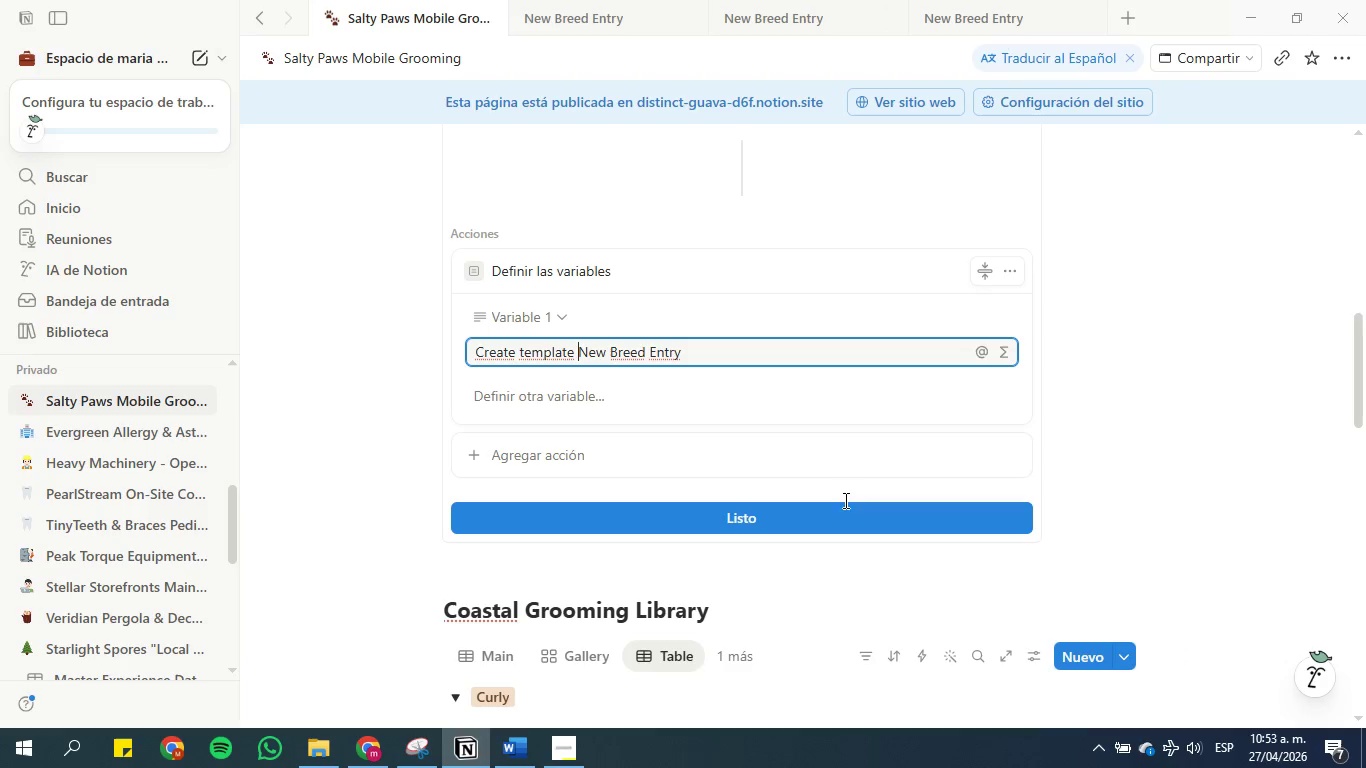 
left_click([732, 403])
 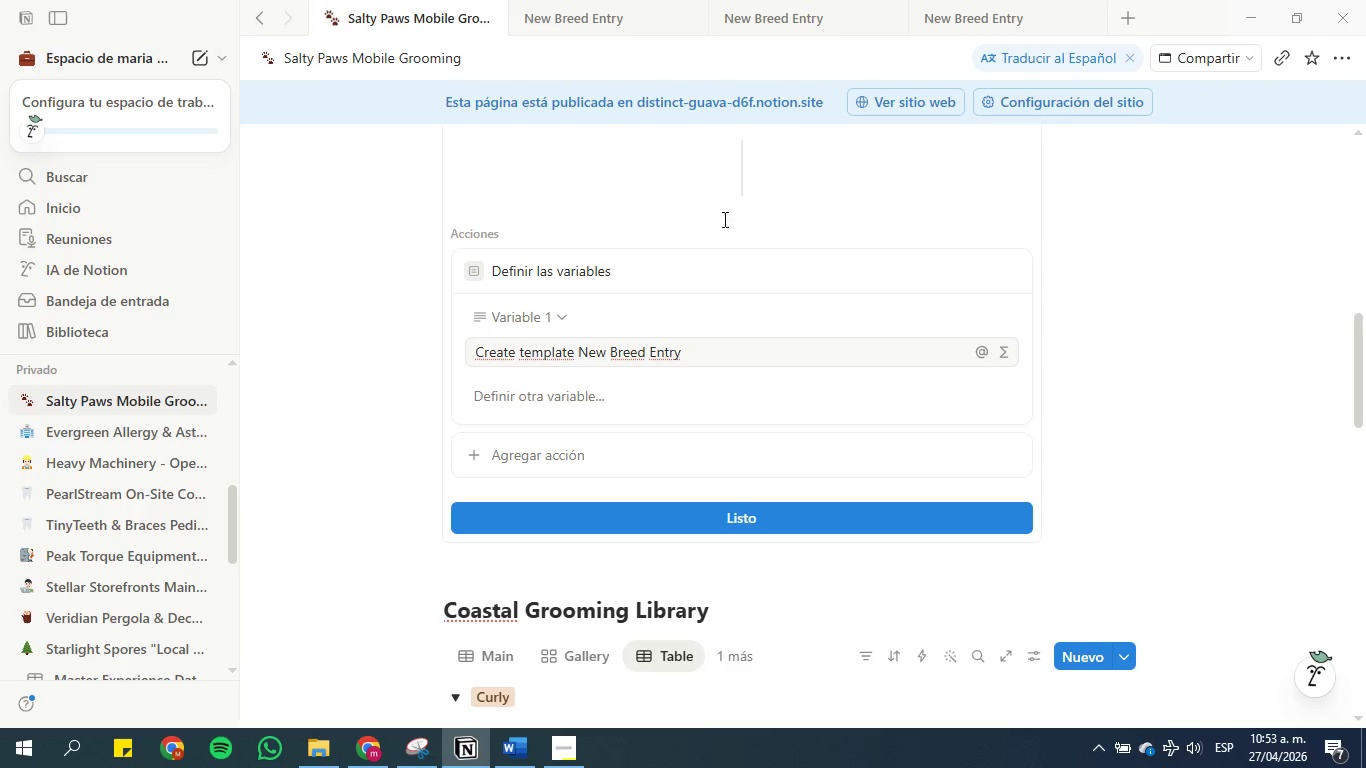 
left_click([714, 209])
 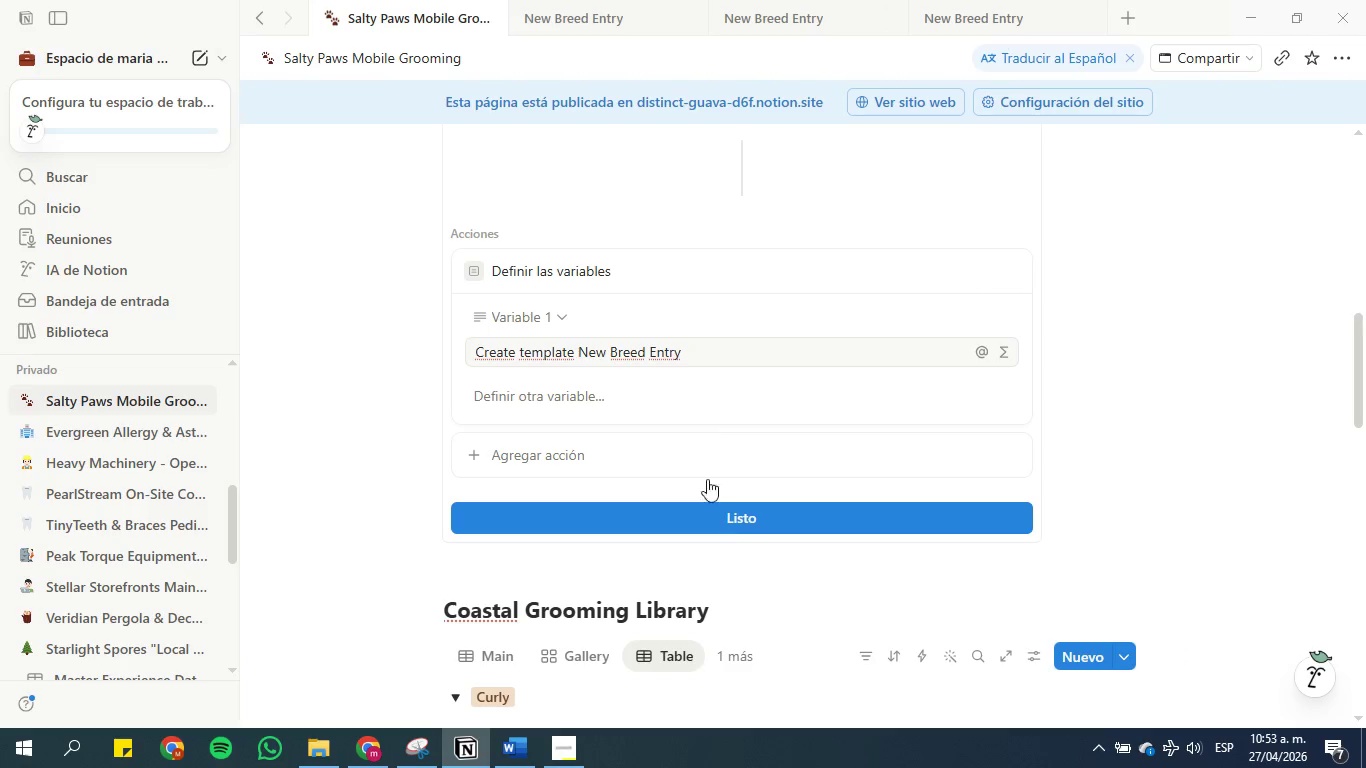 
left_click([720, 531])
 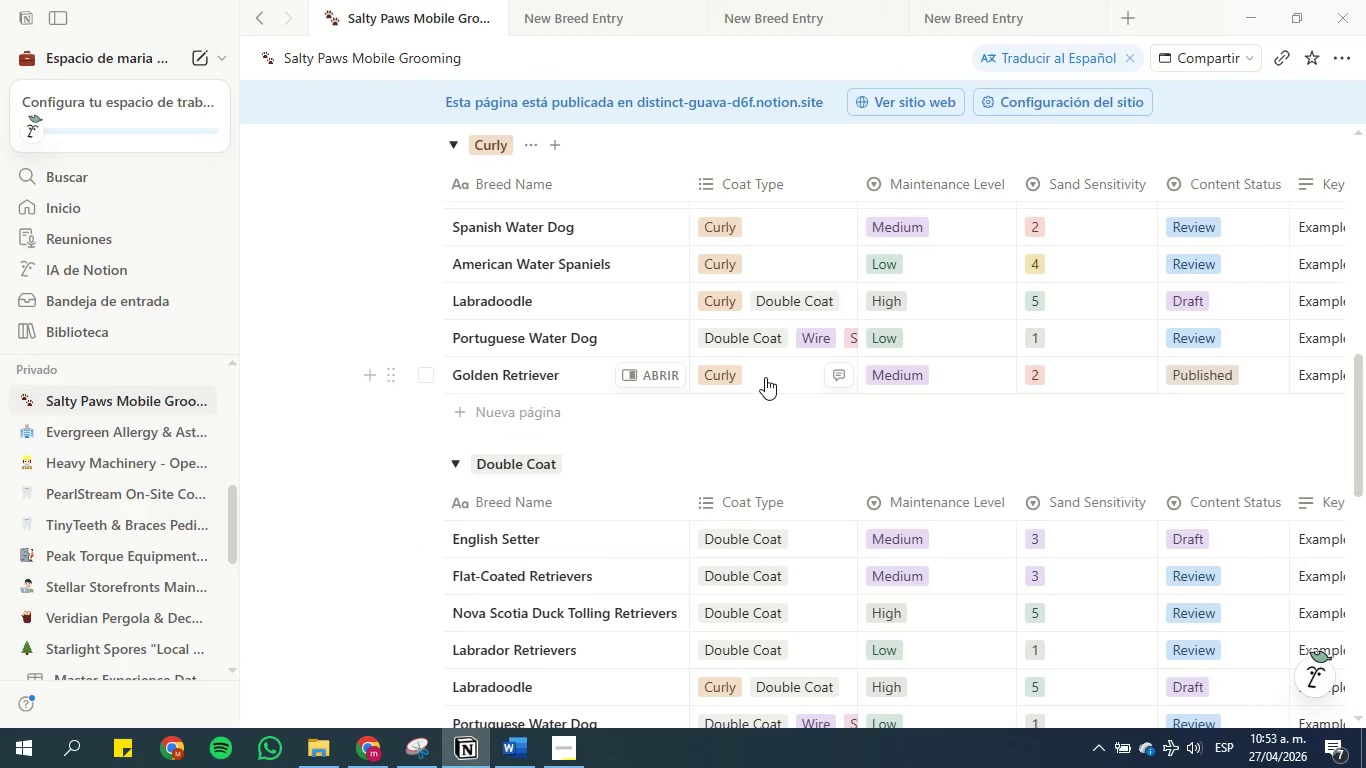 
scroll: coordinate [682, 338], scroll_direction: up, amount: 5.0
 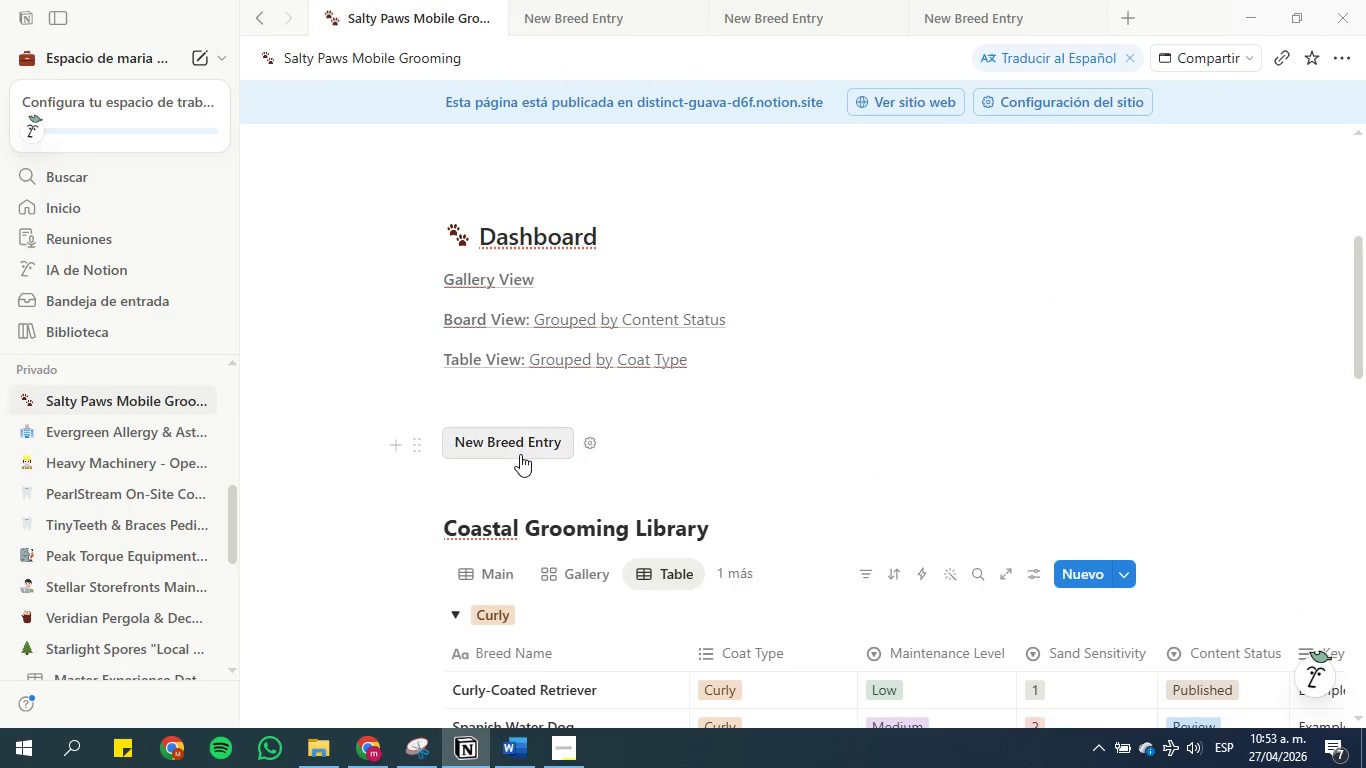 
left_click([520, 455])
 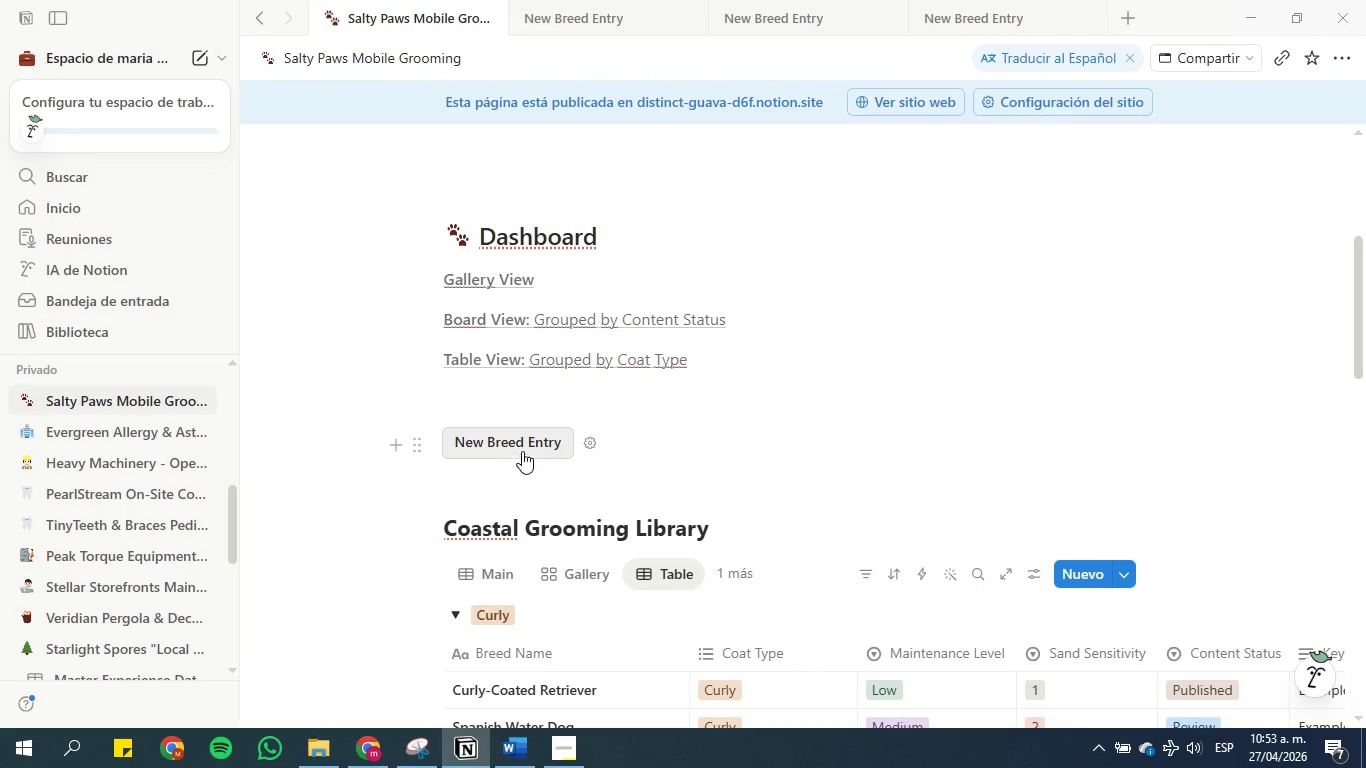 
left_click([525, 444])
 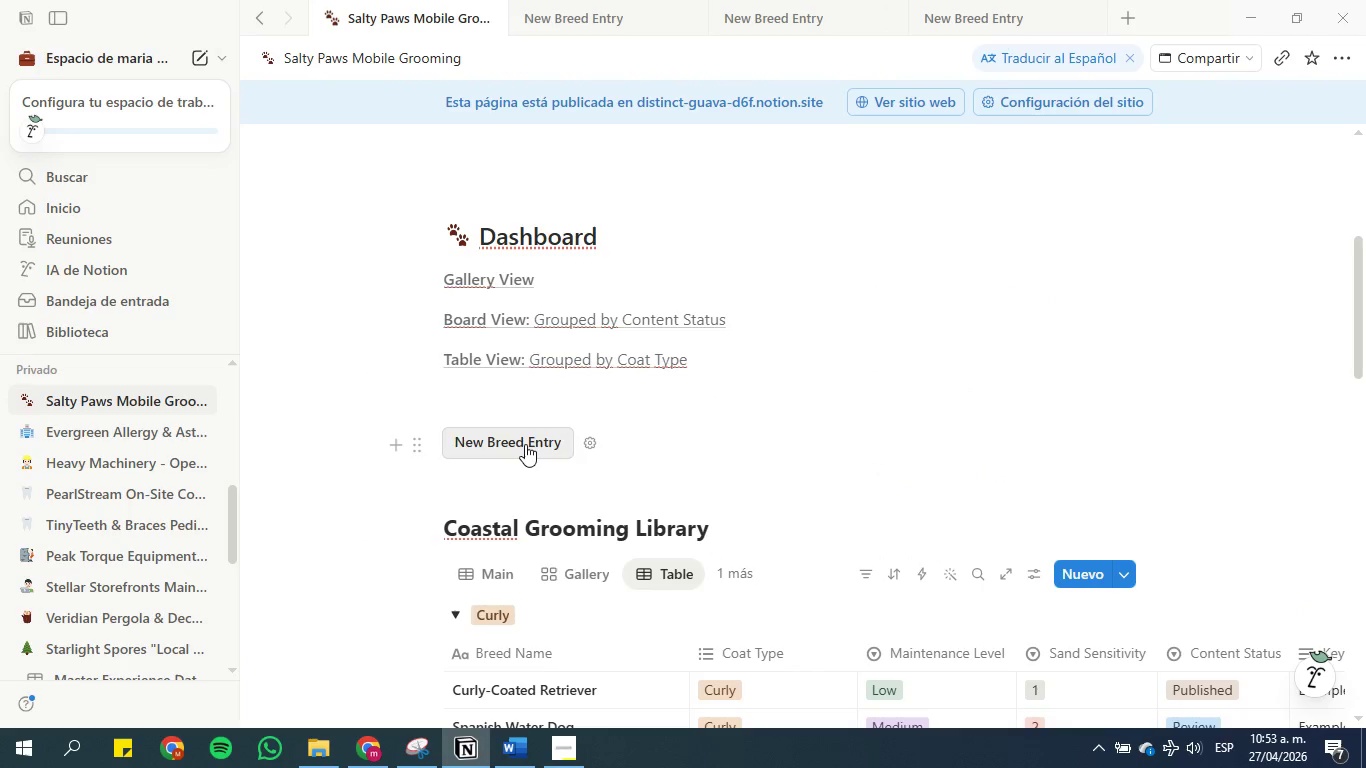 
left_click([525, 444])
 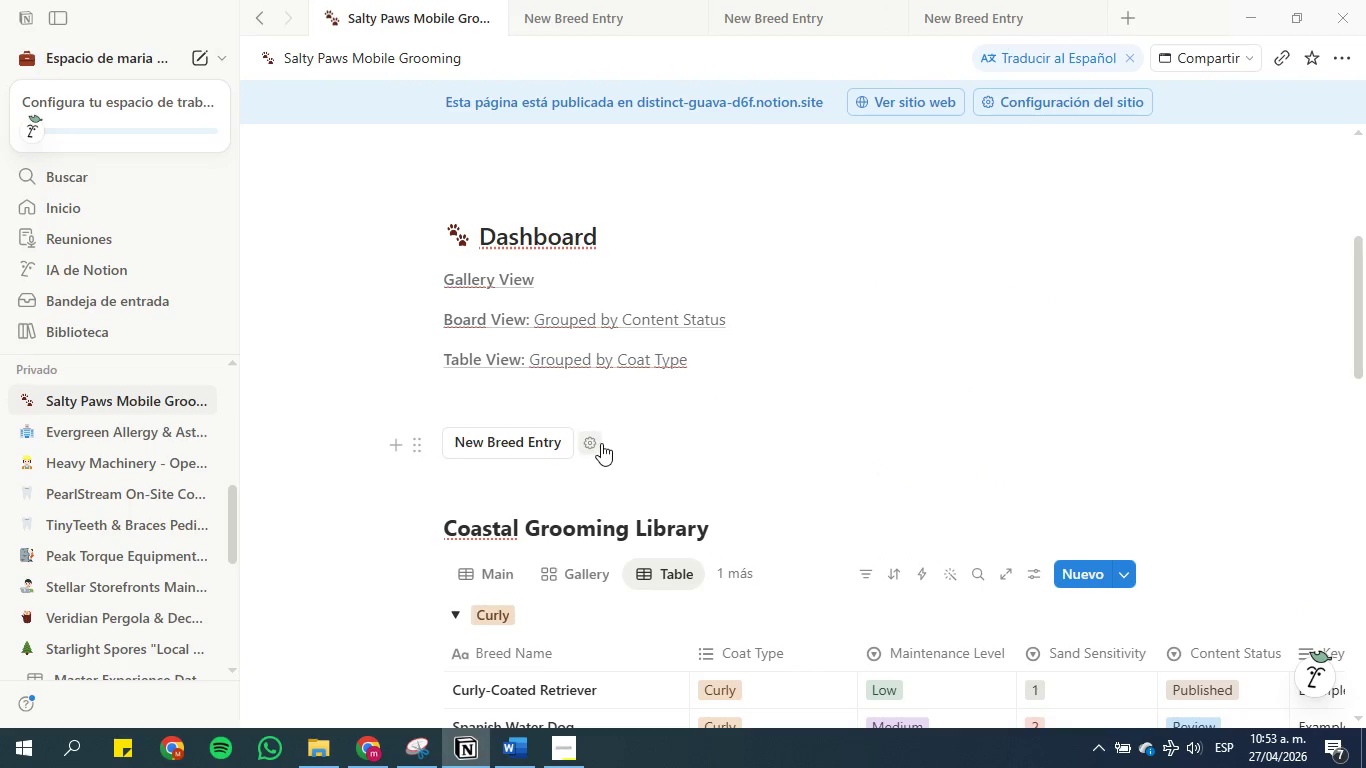 
left_click([601, 443])
 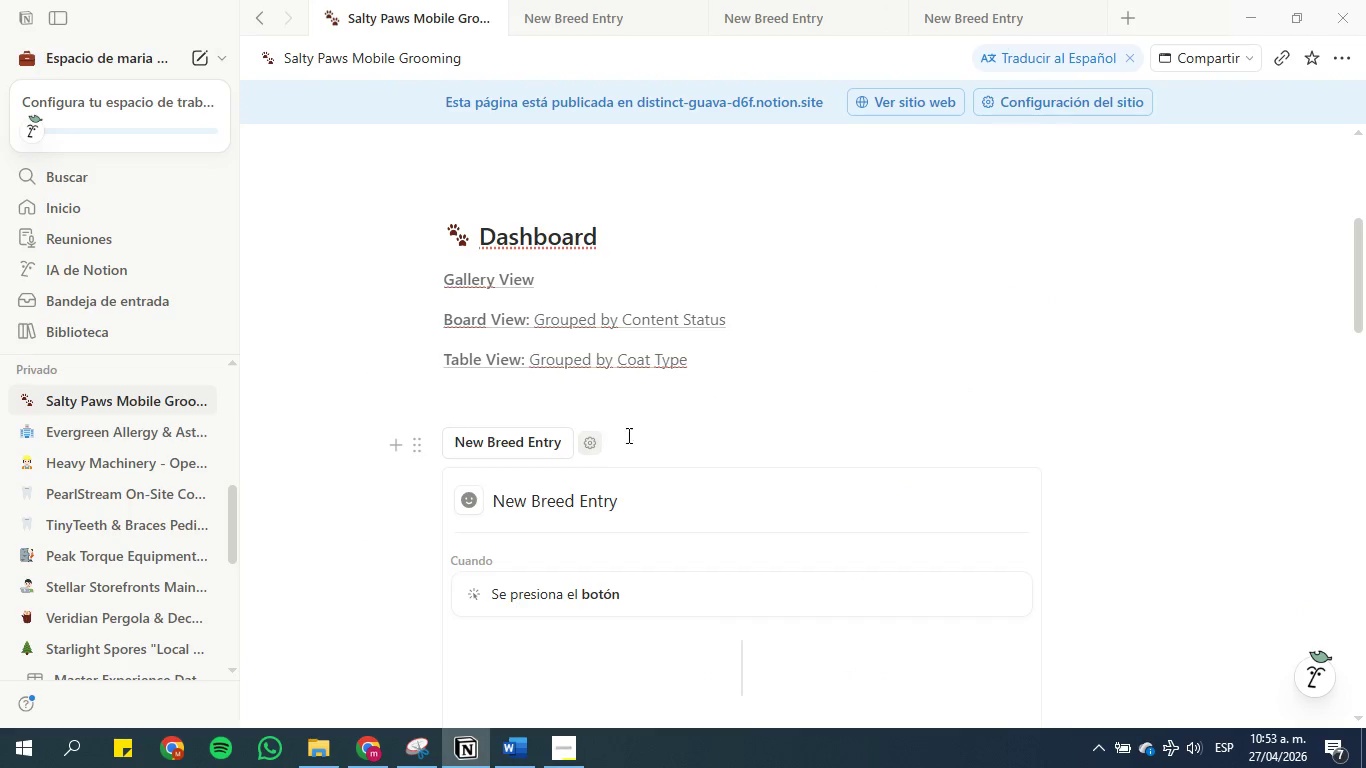 
scroll: coordinate [679, 458], scroll_direction: down, amount: 5.0
 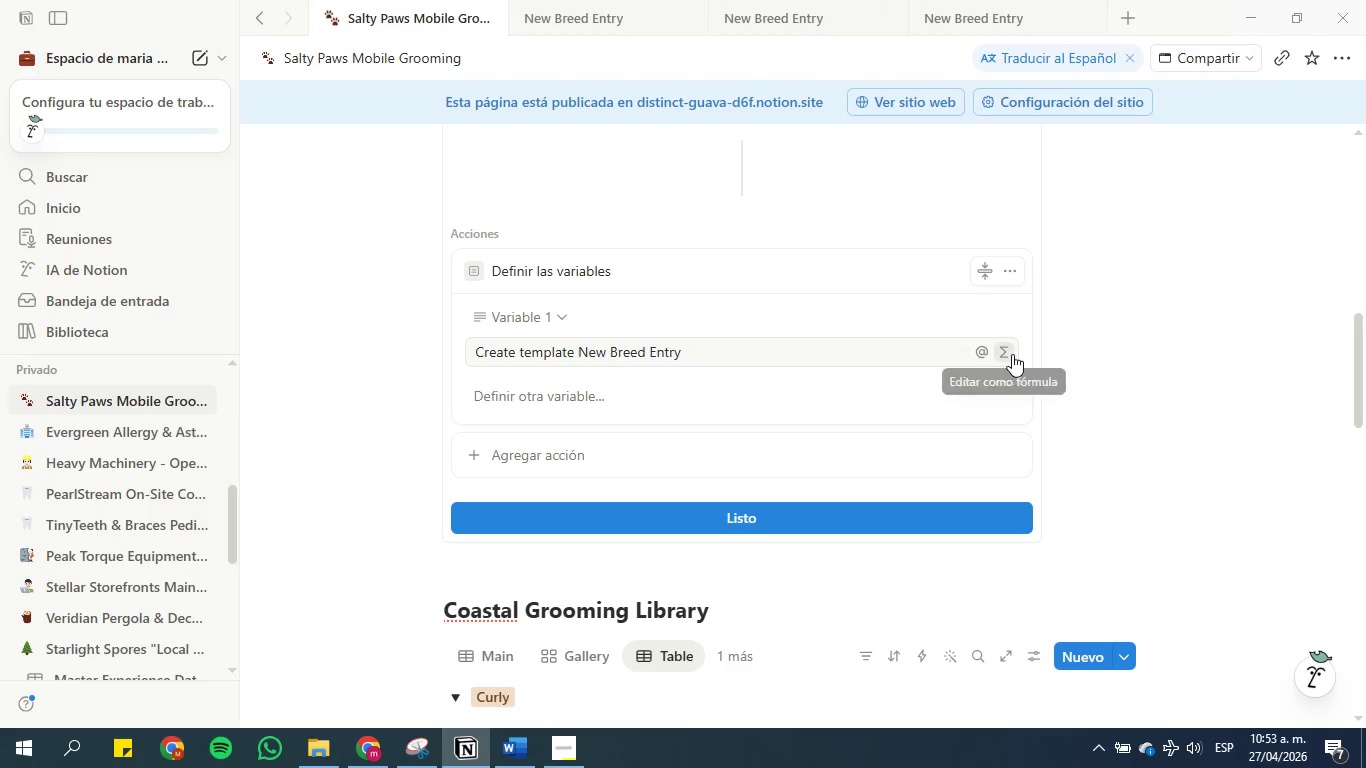 
left_click([1012, 354])
 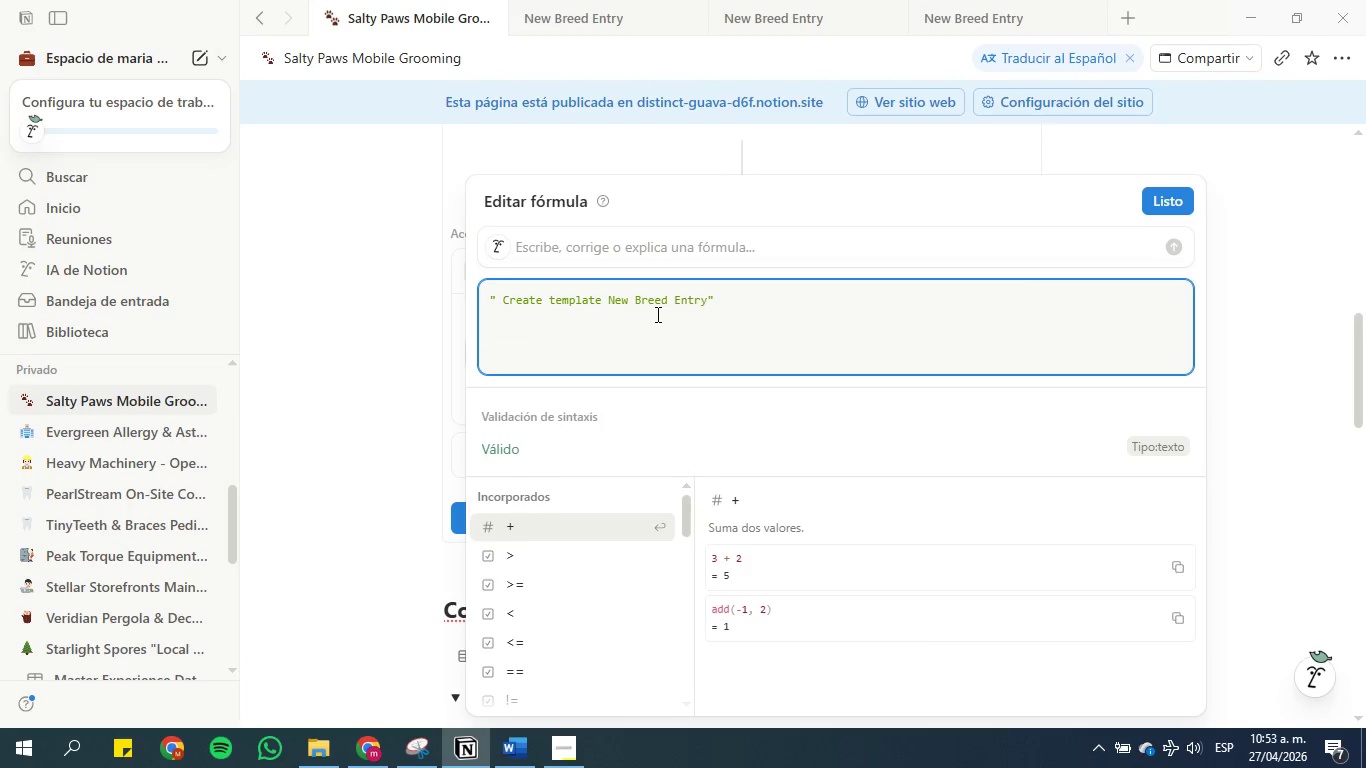 
left_click_drag(start_coordinate=[751, 304], to_coordinate=[482, 296])
 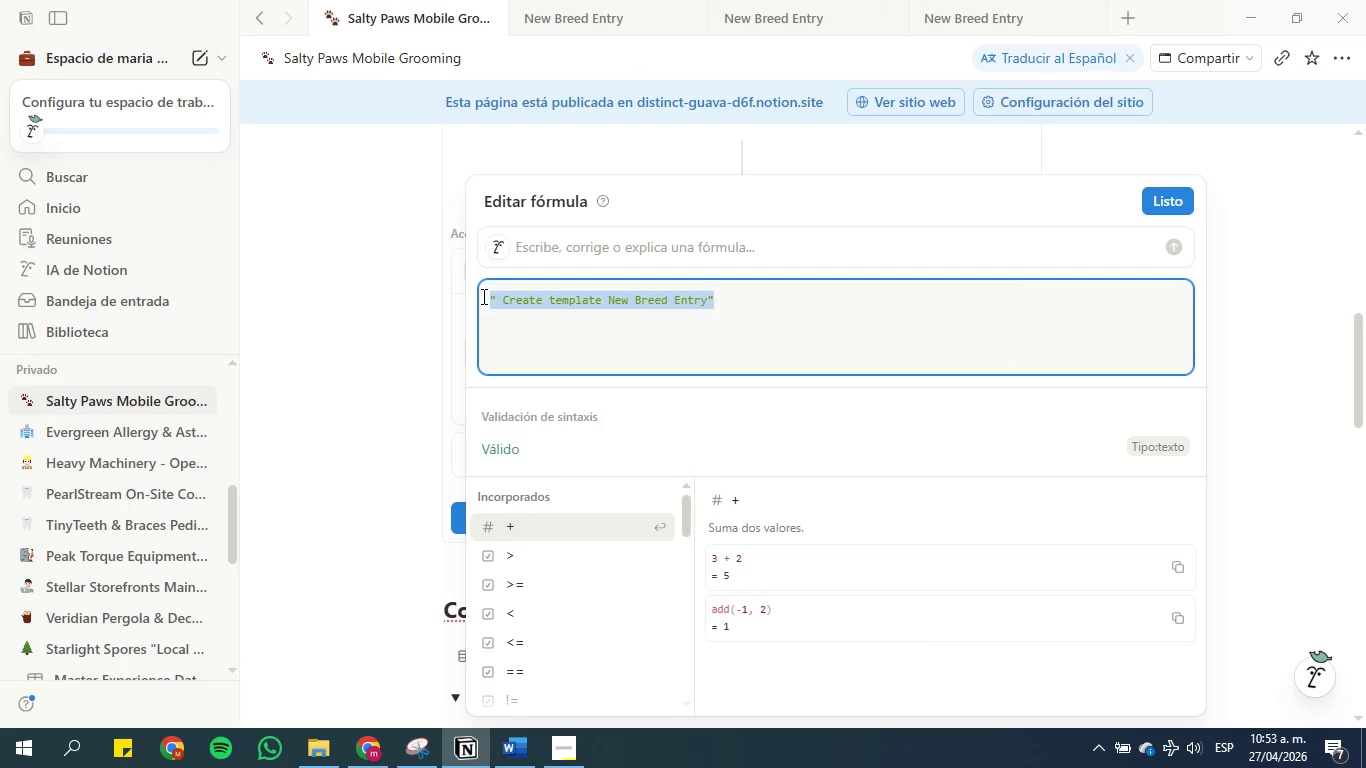 
key(Control+C)
 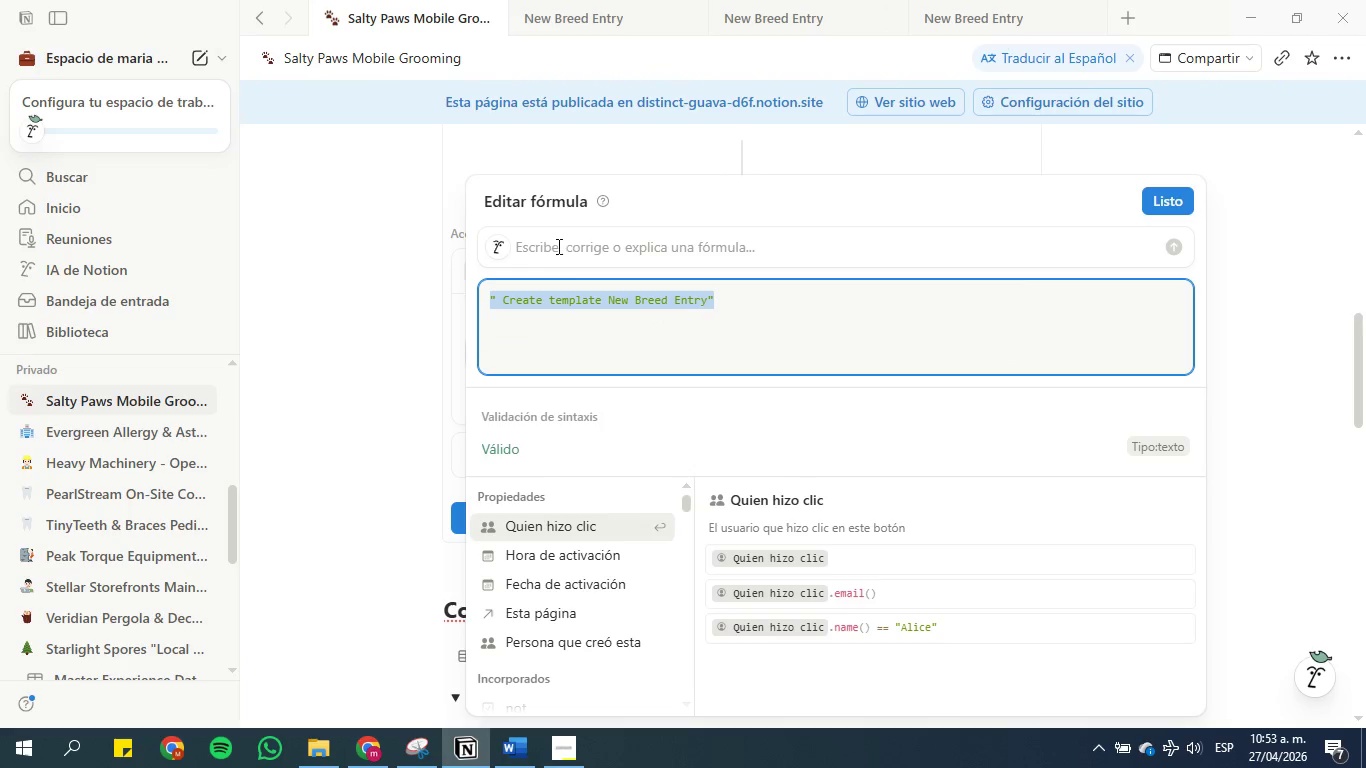 
left_click([557, 248])
 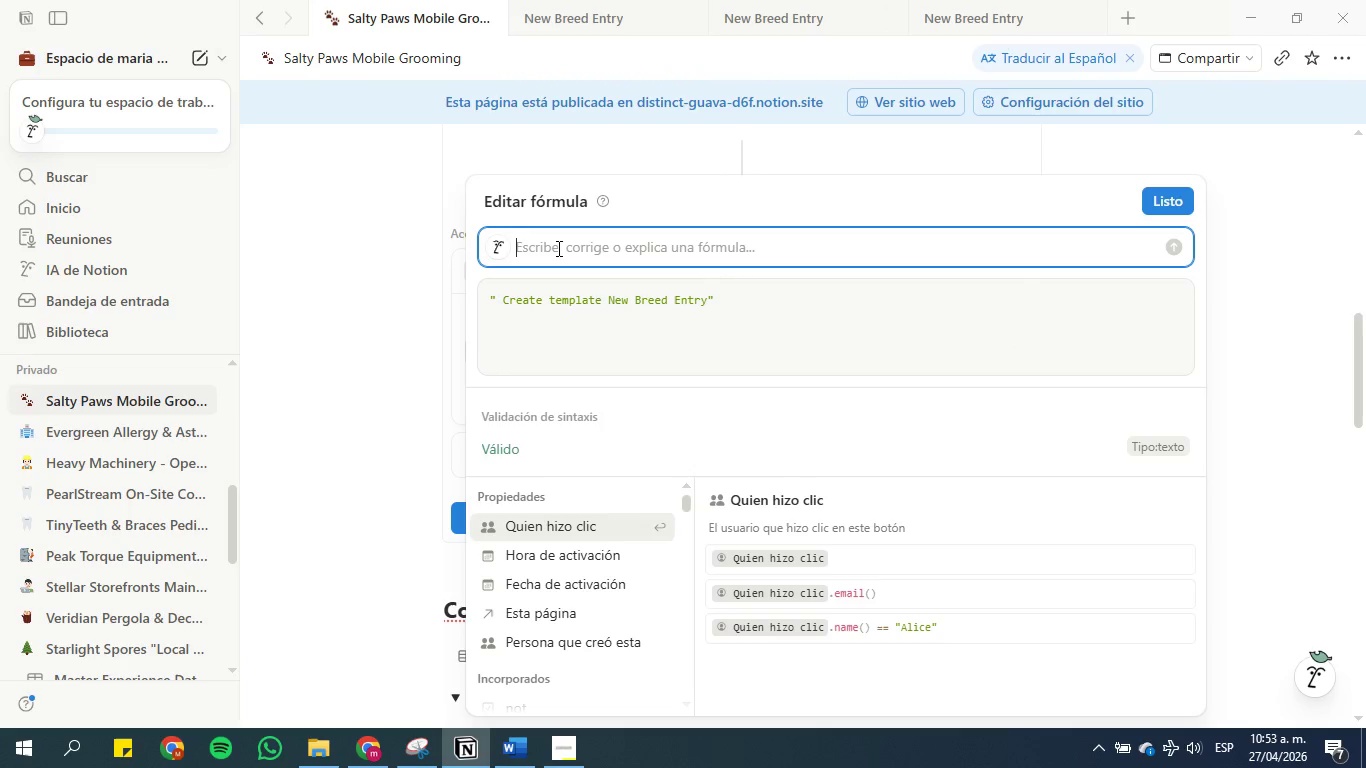 
key(Control+V)
 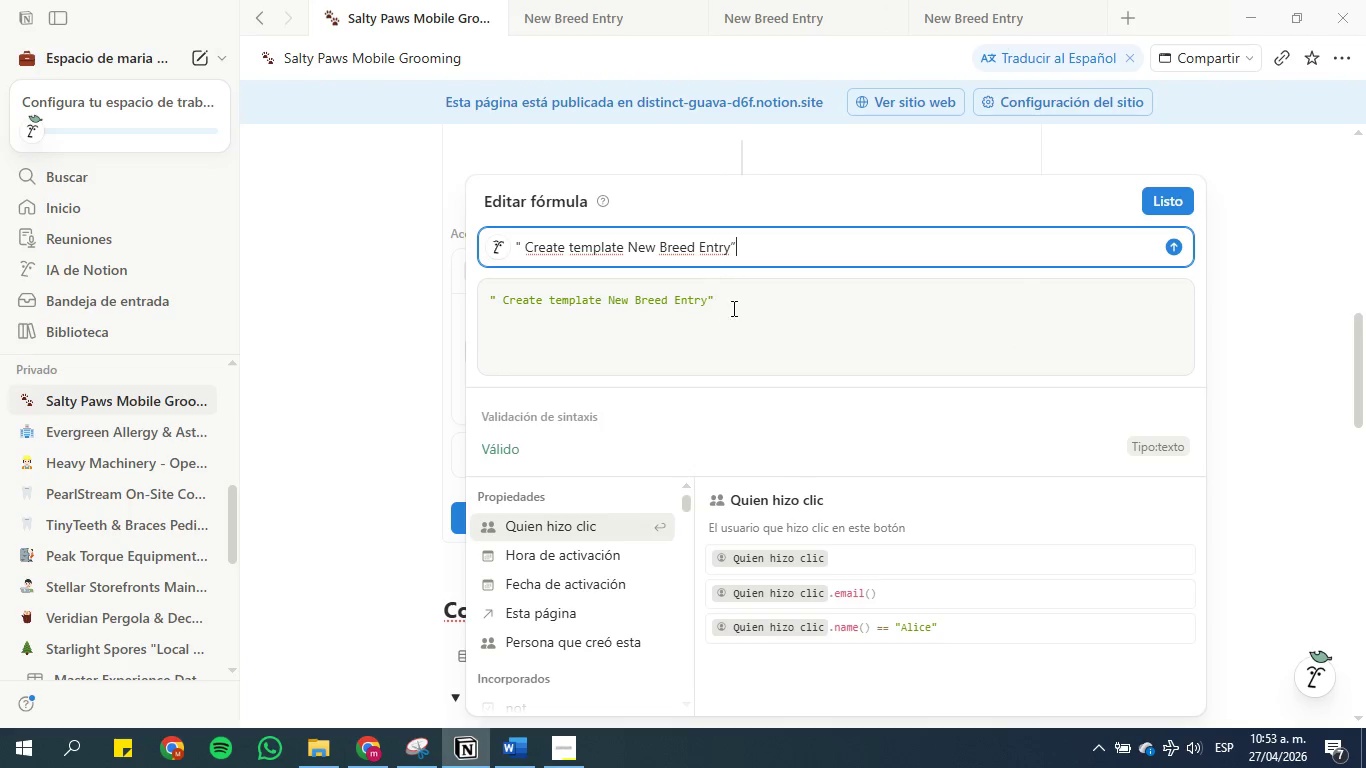 
left_click_drag(start_coordinate=[748, 311], to_coordinate=[470, 286])
 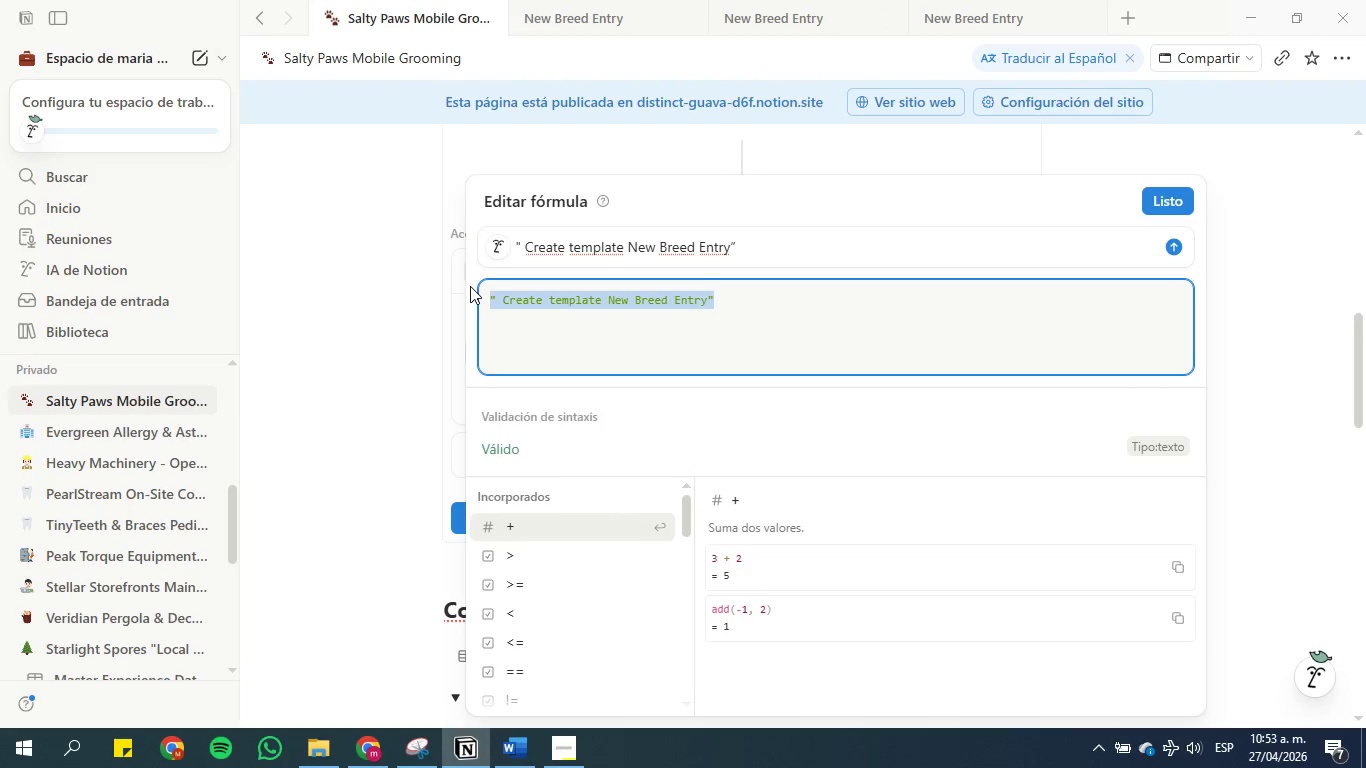 
key(Backspace)
 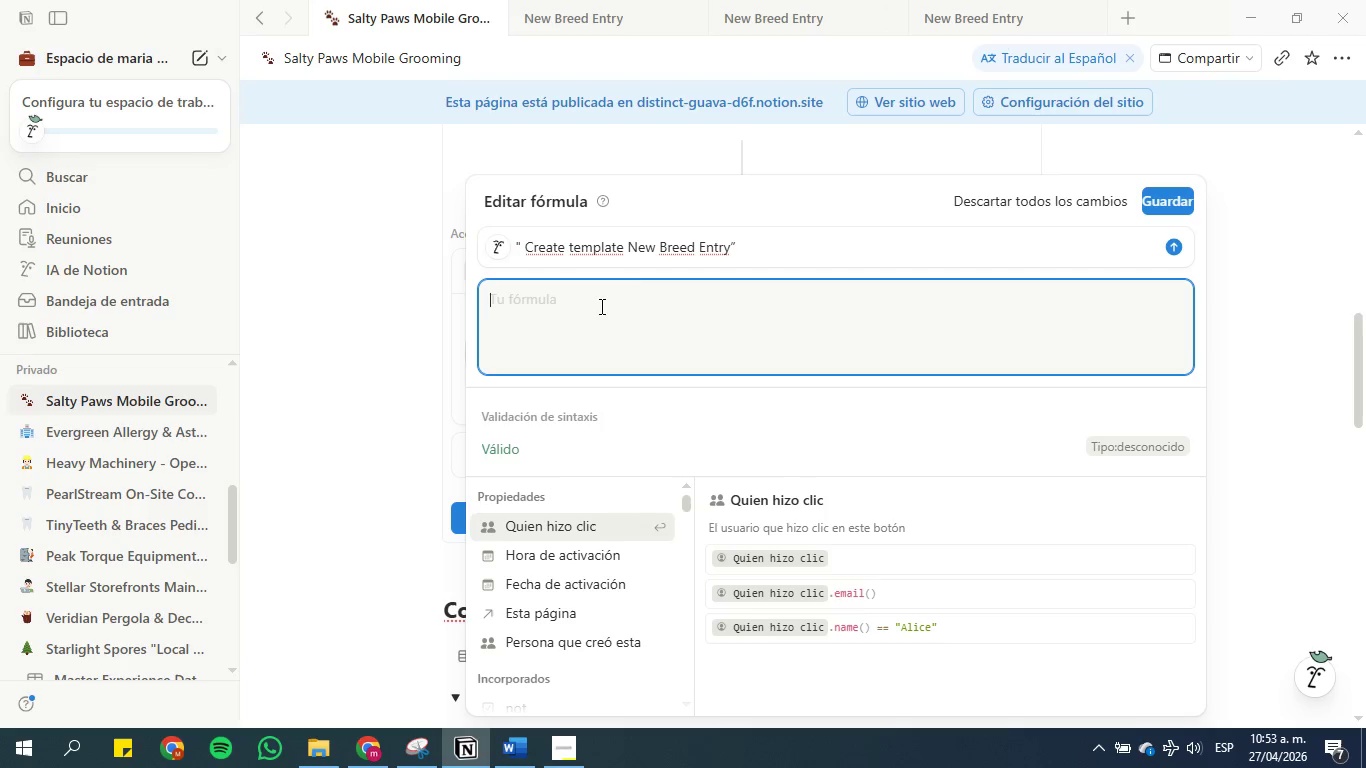 
left_click_drag(start_coordinate=[564, 251], to_coordinate=[524, 248])
 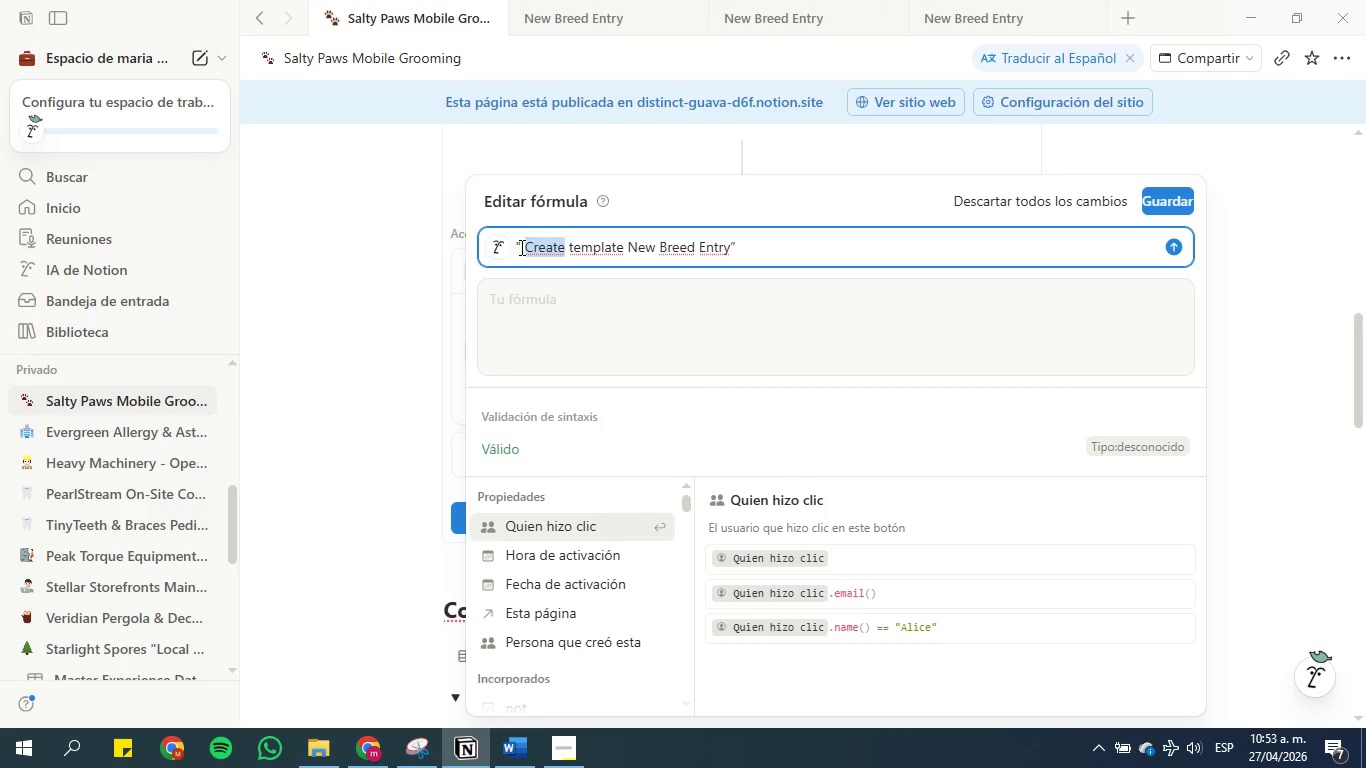 
type(Open)
 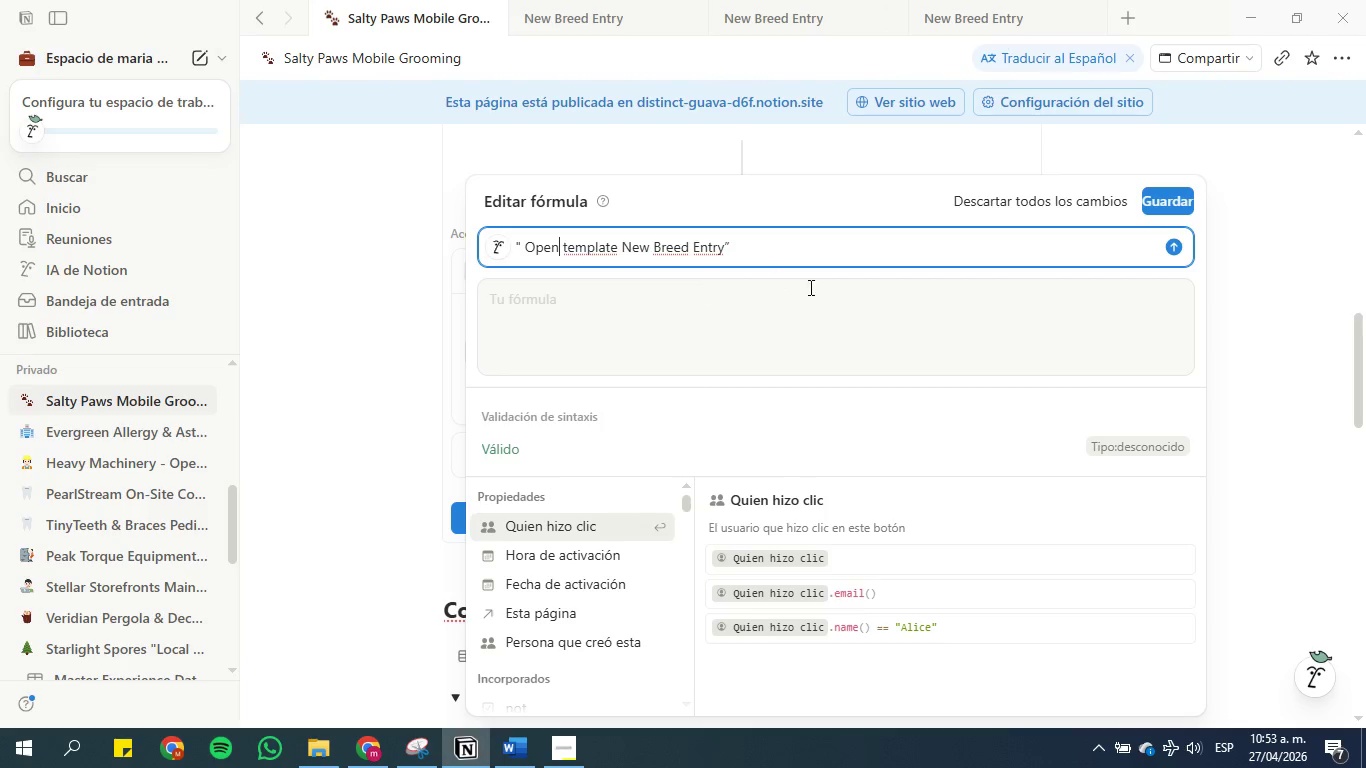 
left_click([1164, 242])
 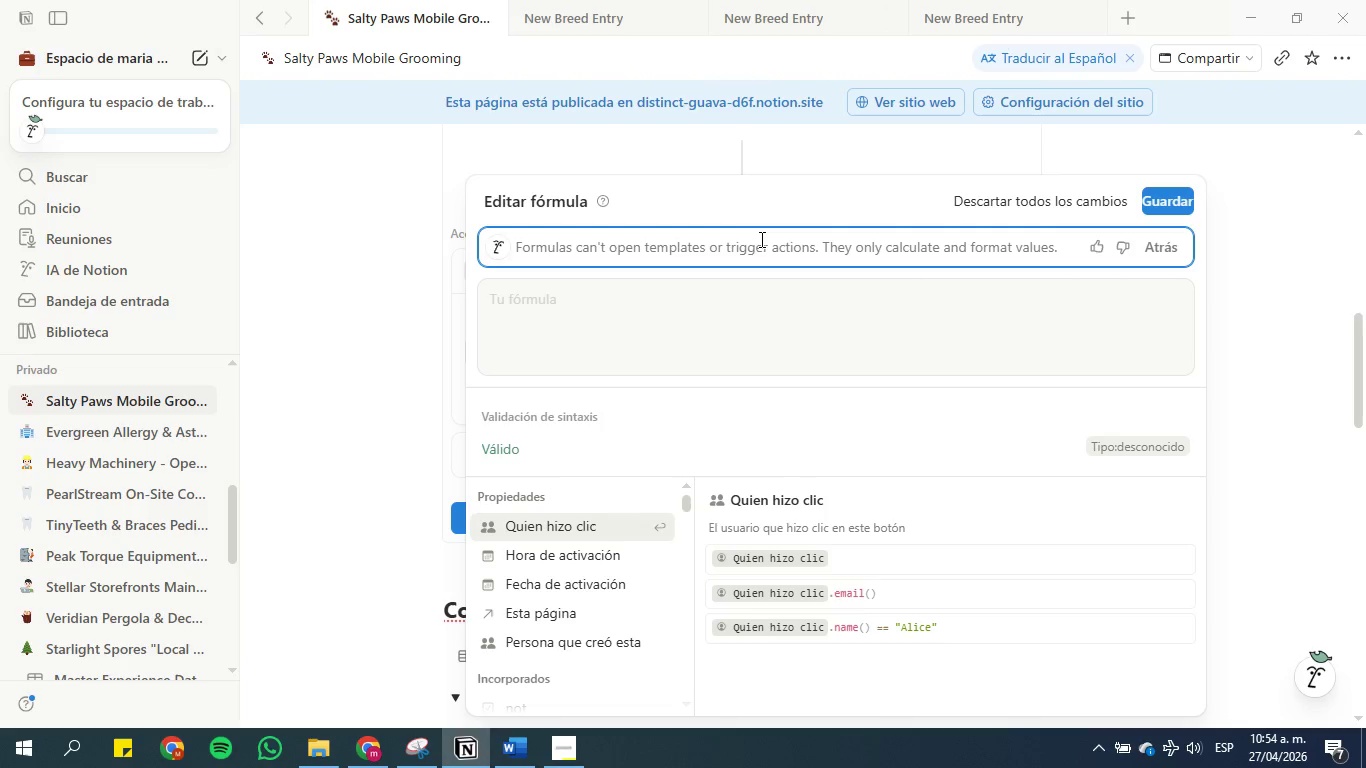 
wait(13.47)
 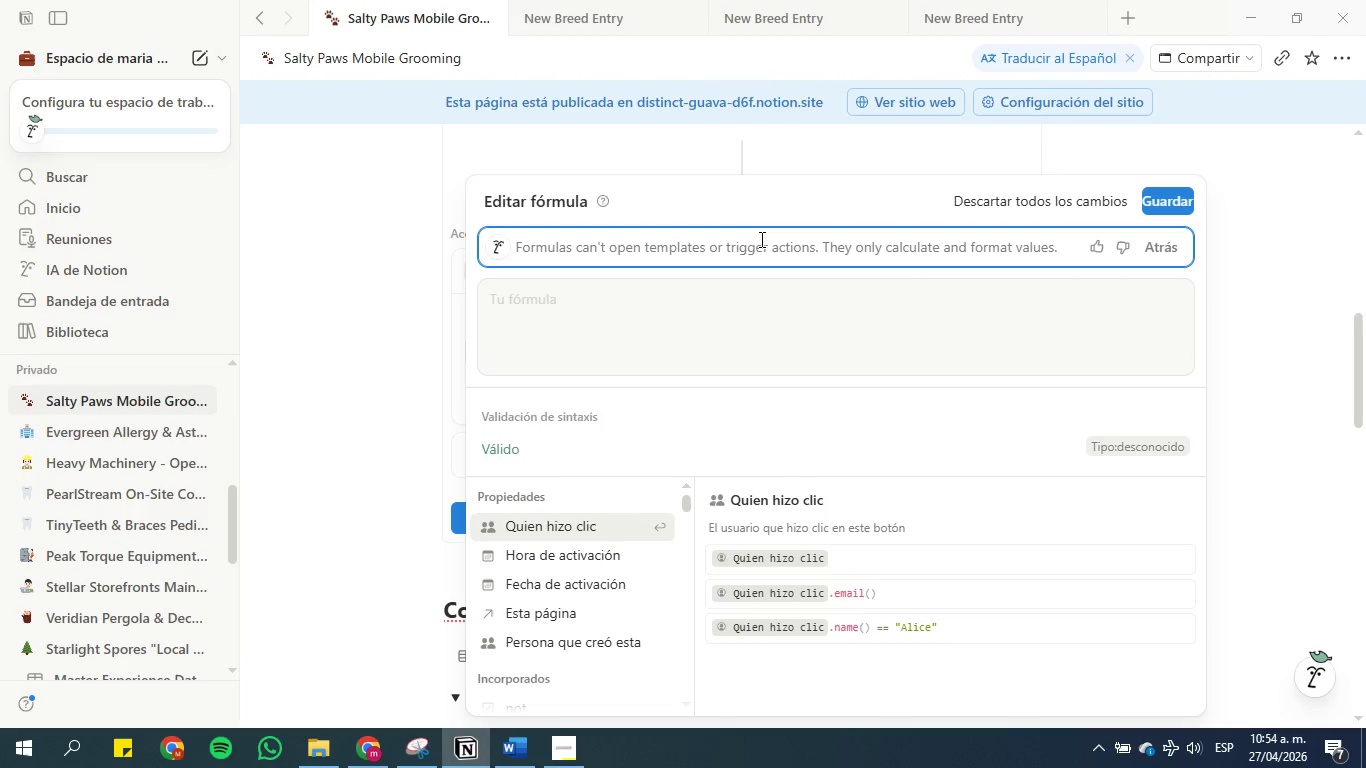 
left_click([617, 145])
 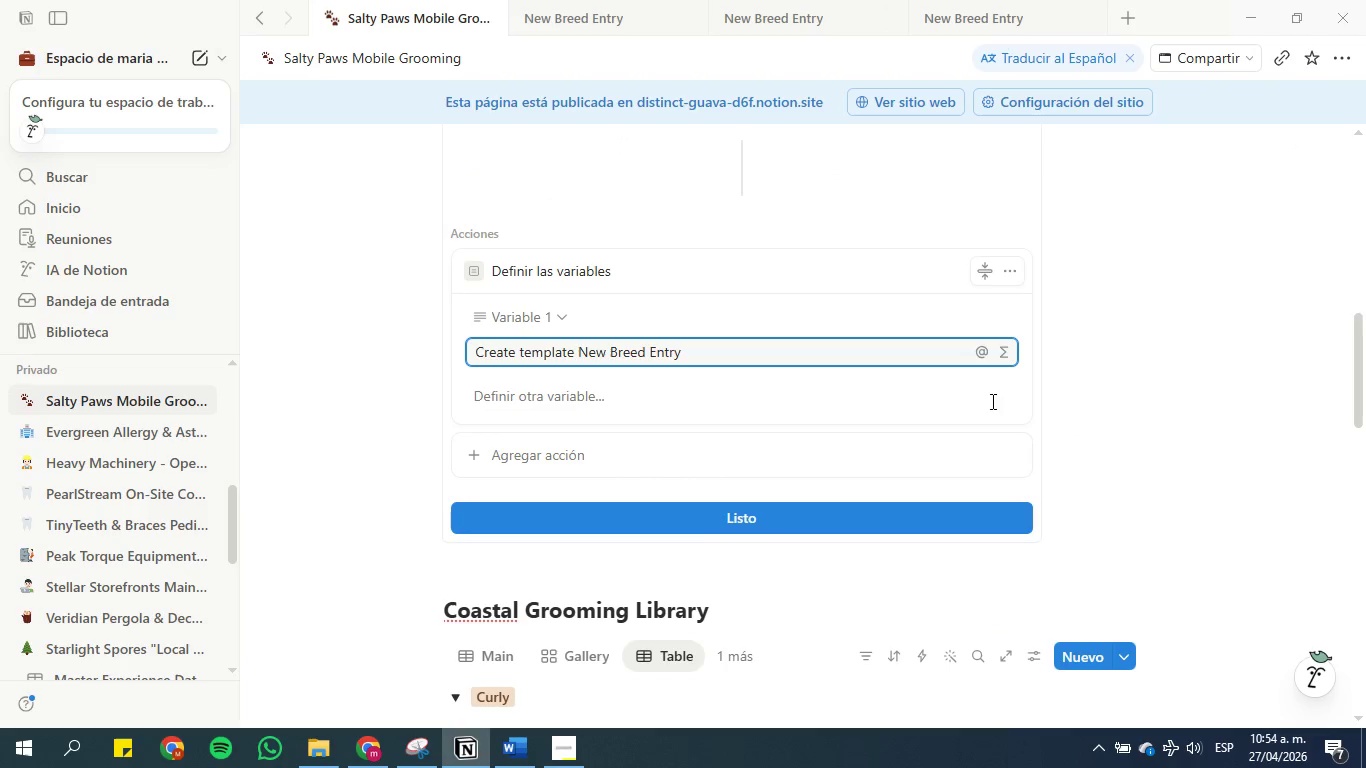 
left_click([1134, 391])
 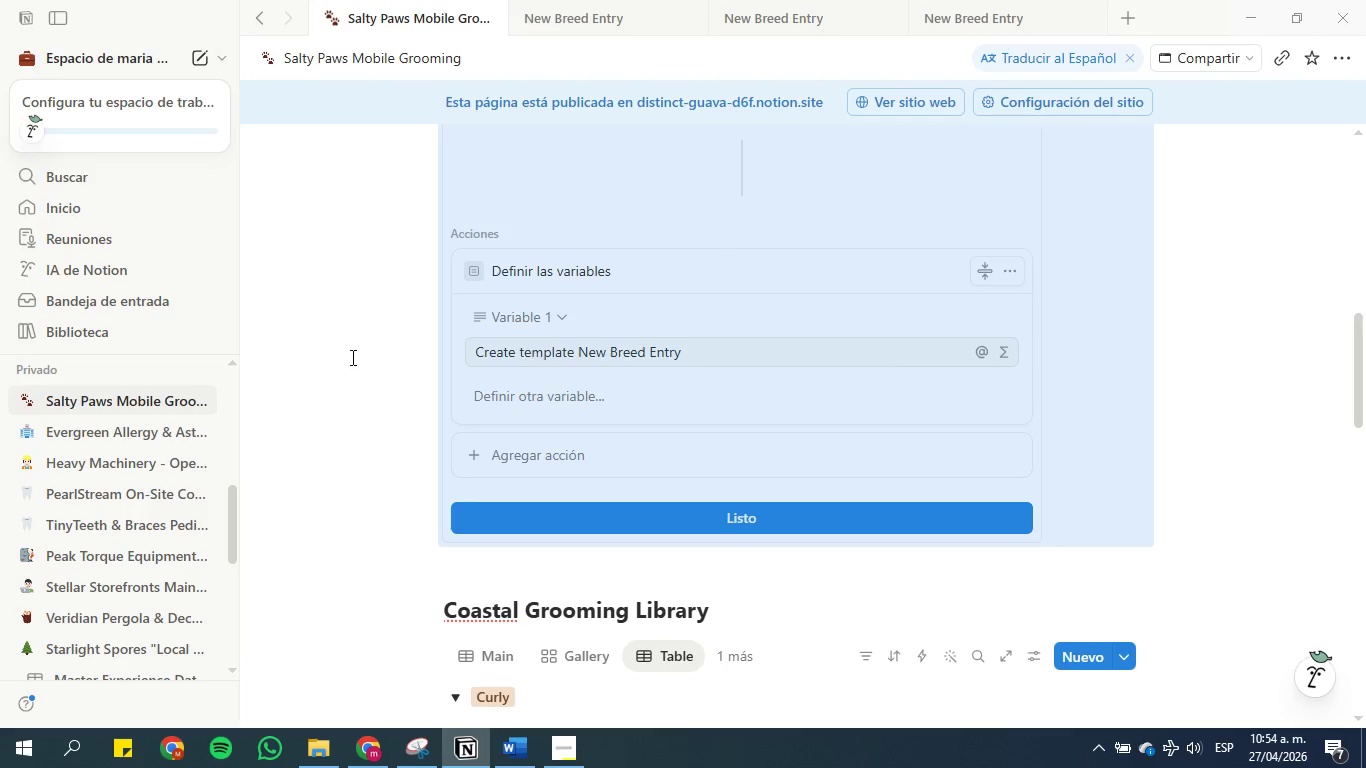 
left_click([303, 357])
 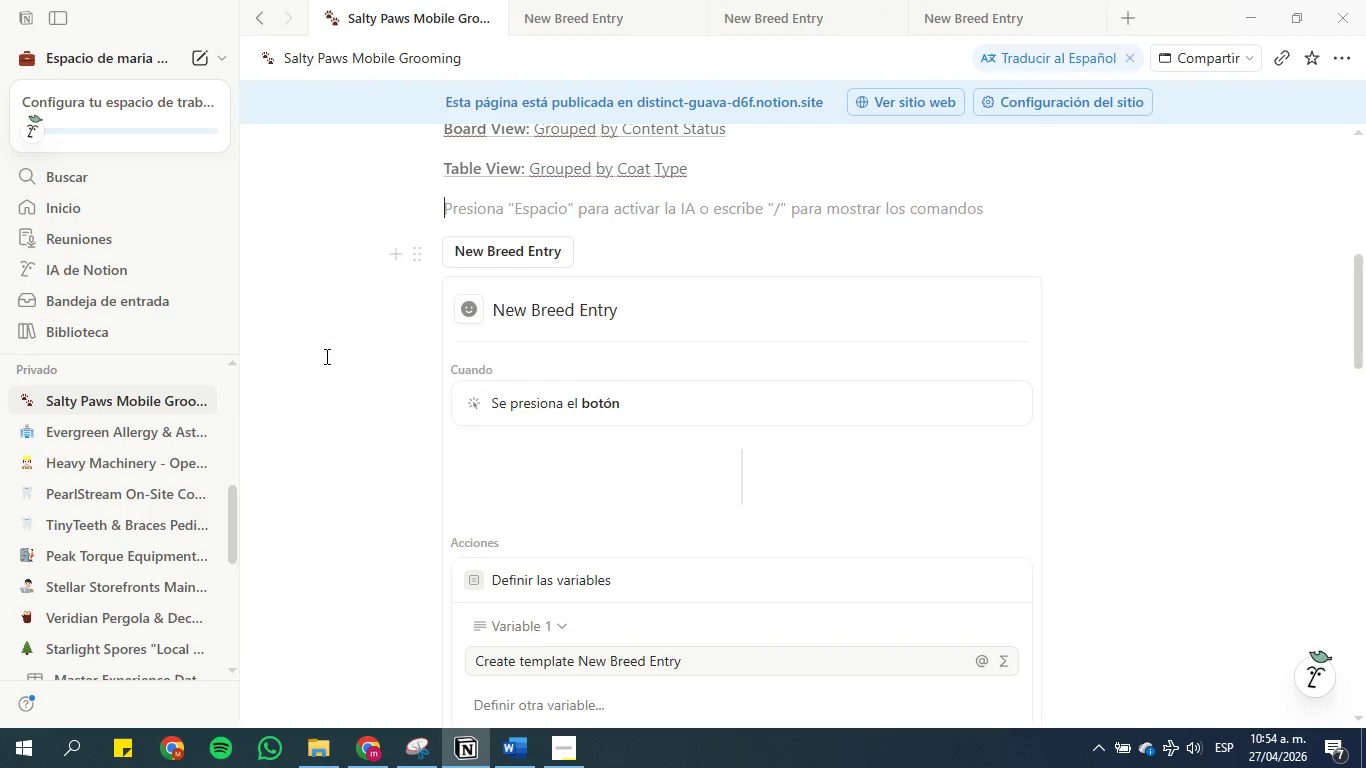 
scroll: coordinate [343, 352], scroll_direction: up, amount: 2.0
 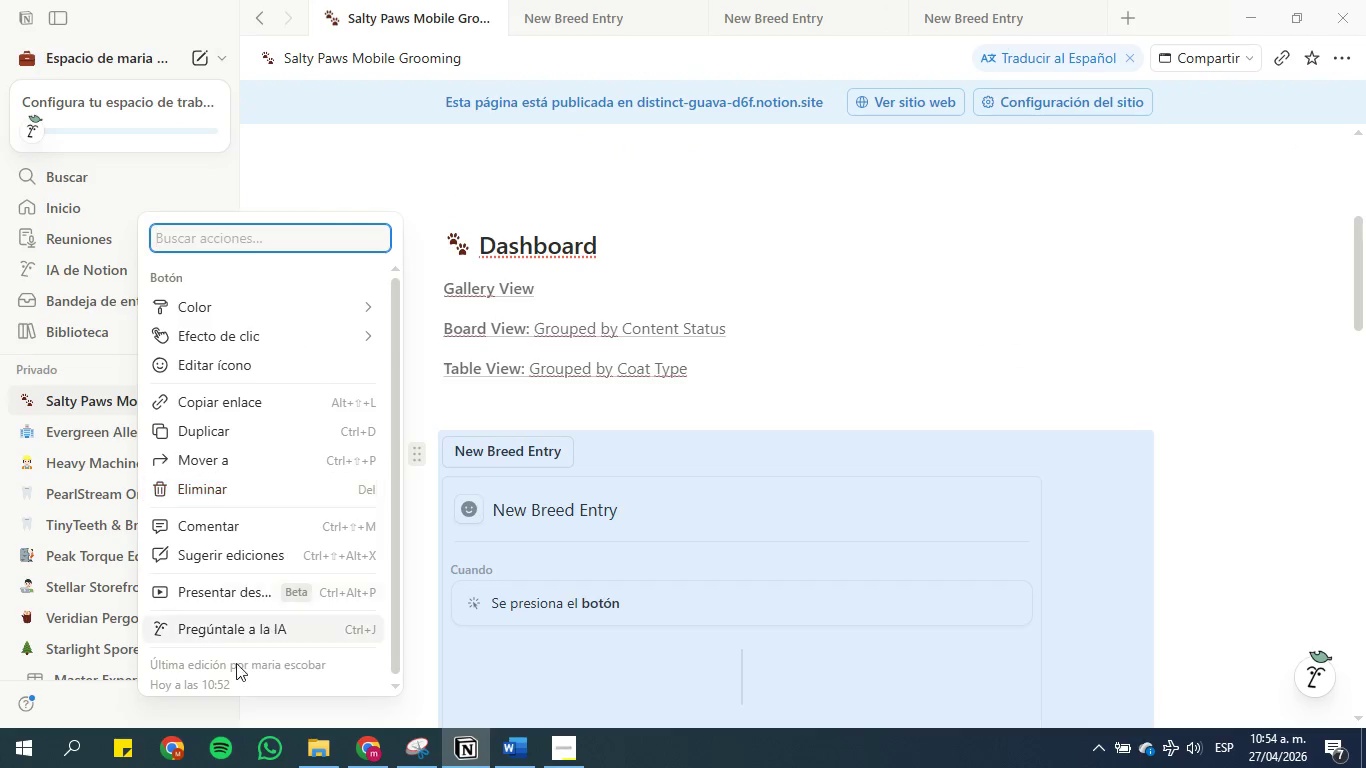 
left_click([230, 492])
 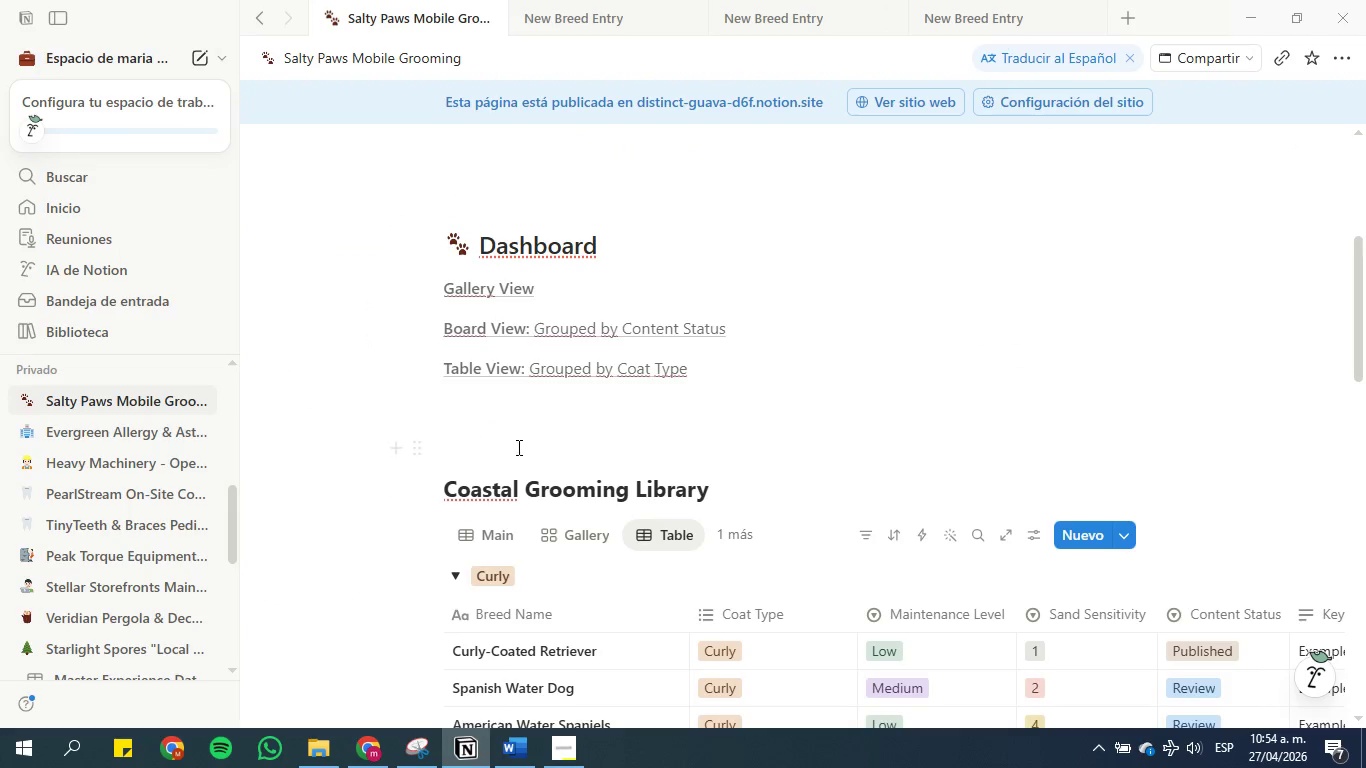 
left_click([519, 447])
 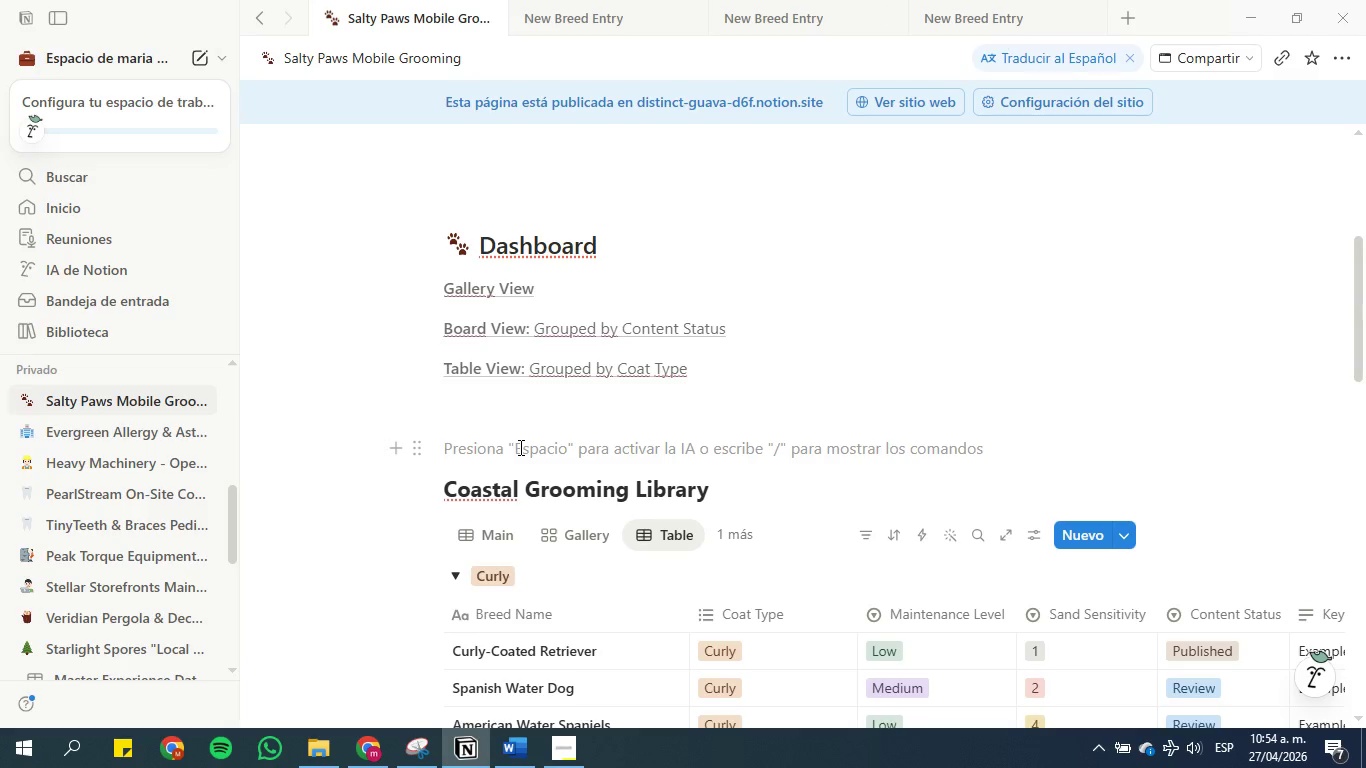 
key(Backspace)
 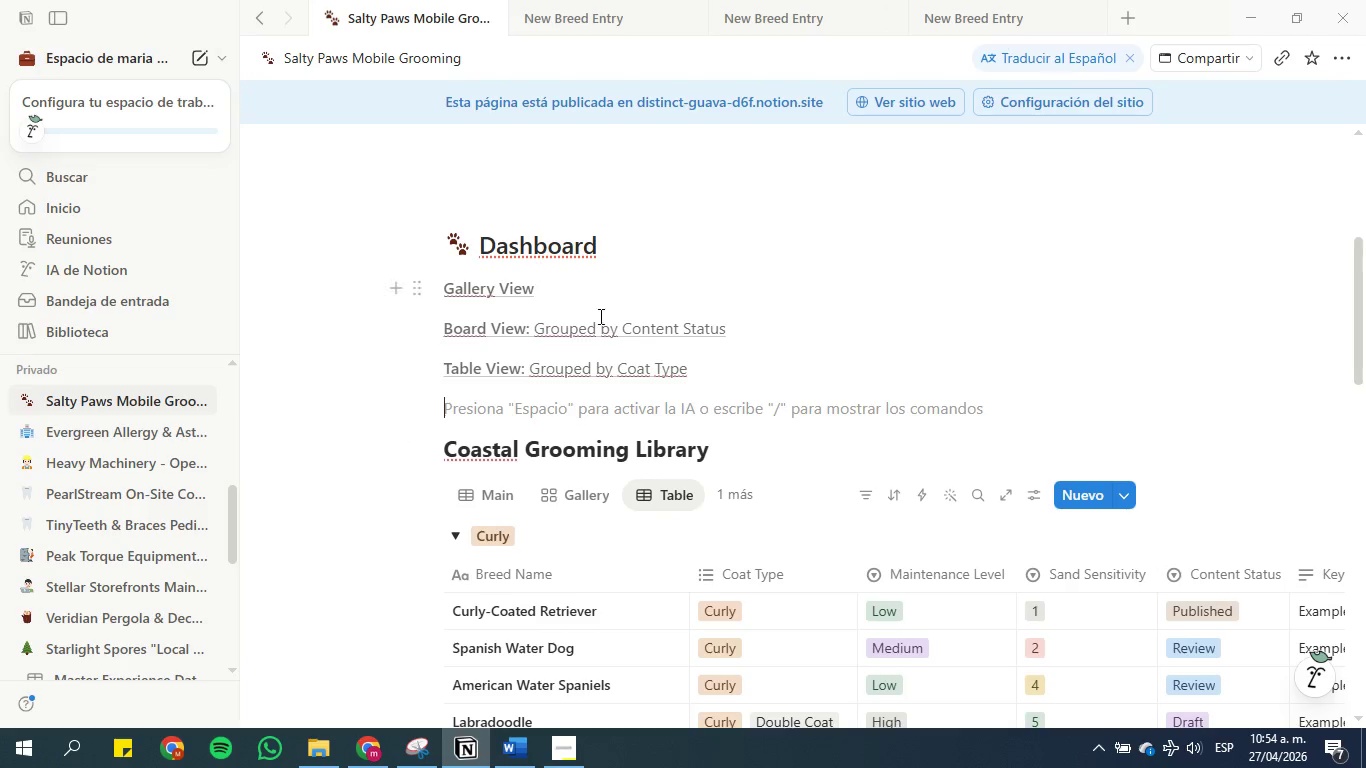 
scroll: coordinate [605, 280], scroll_direction: up, amount: 1.0
 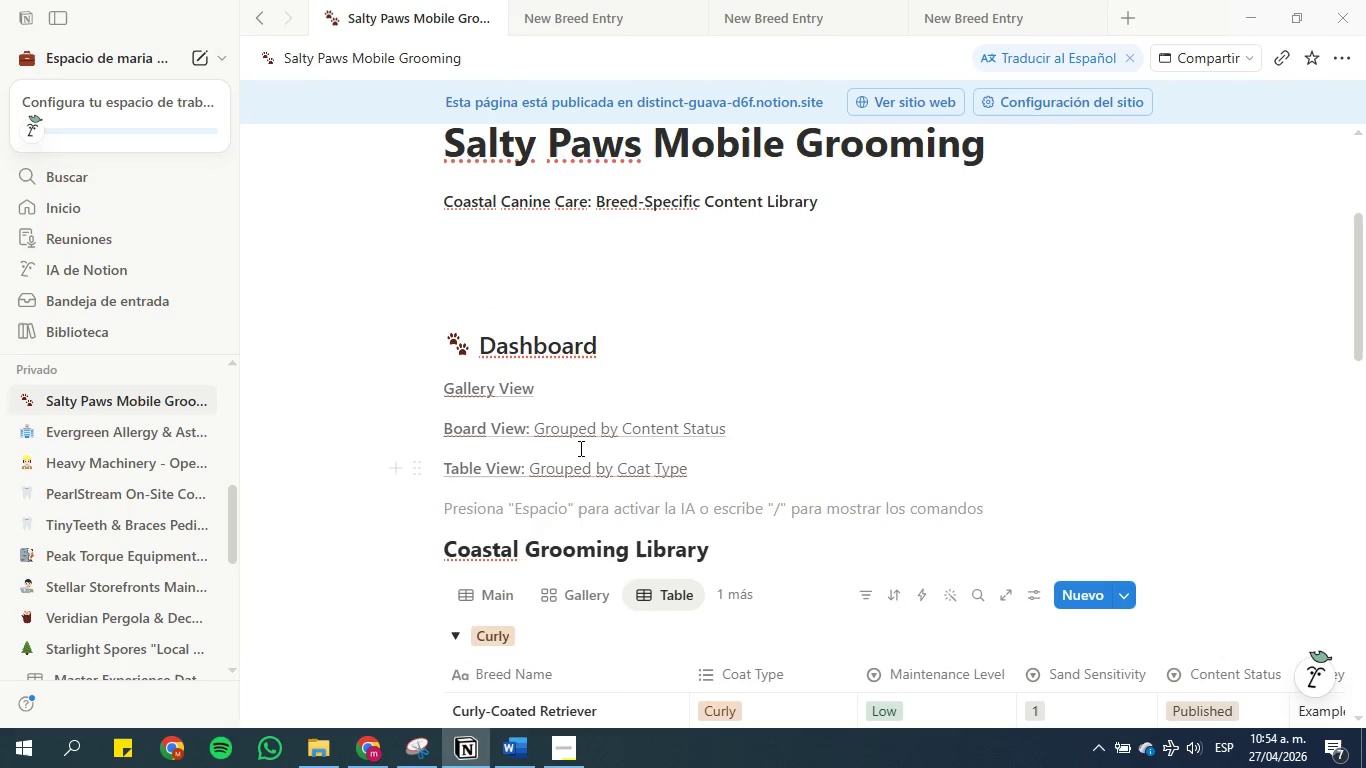 
key(Enter)
 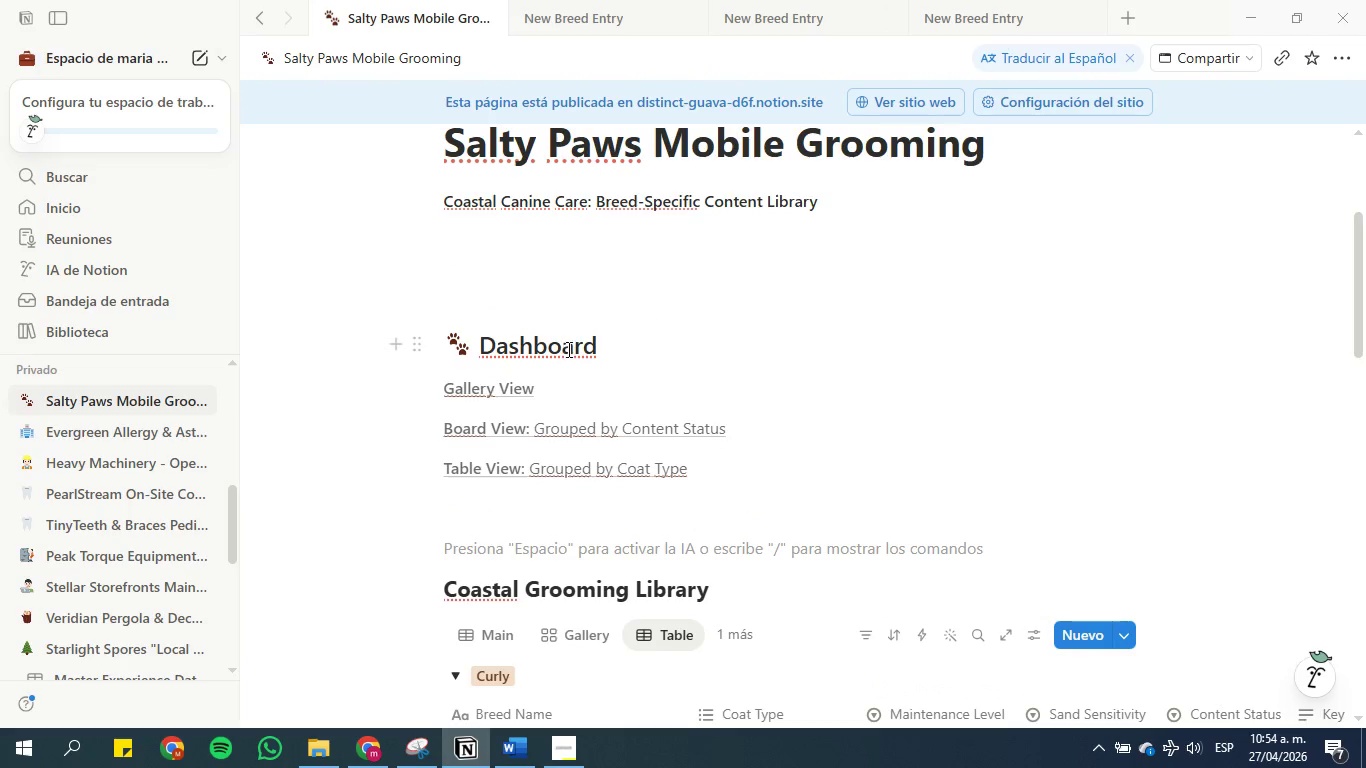 
left_click([545, 287])
 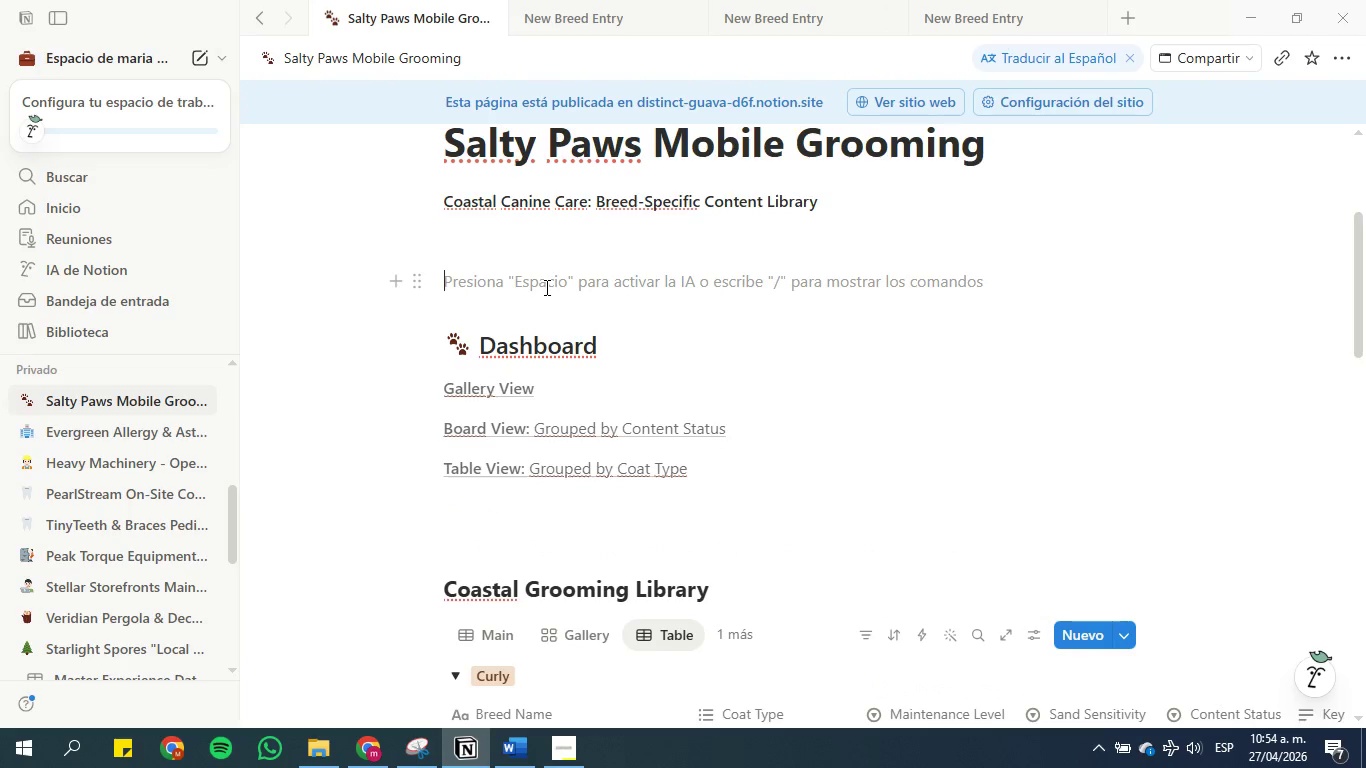 
key(Backspace)
 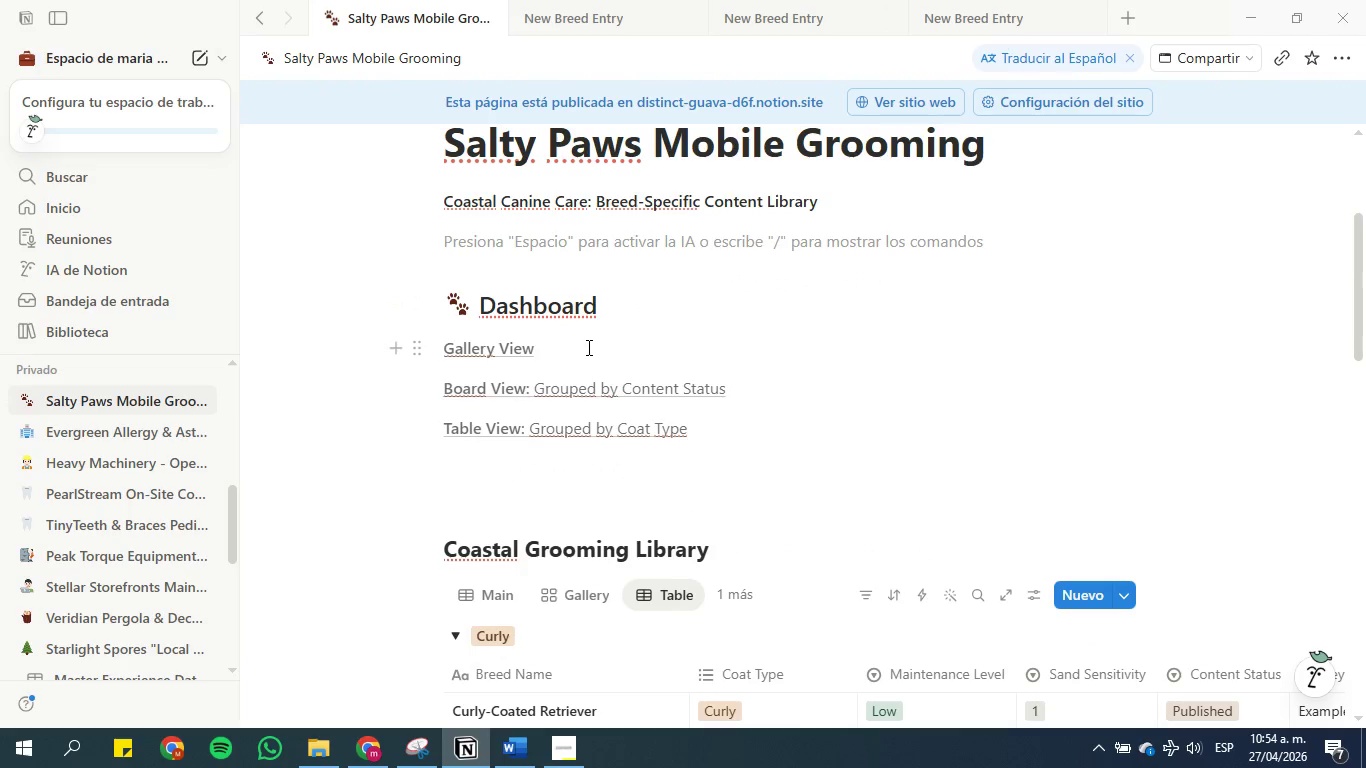 
wait(8.22)
 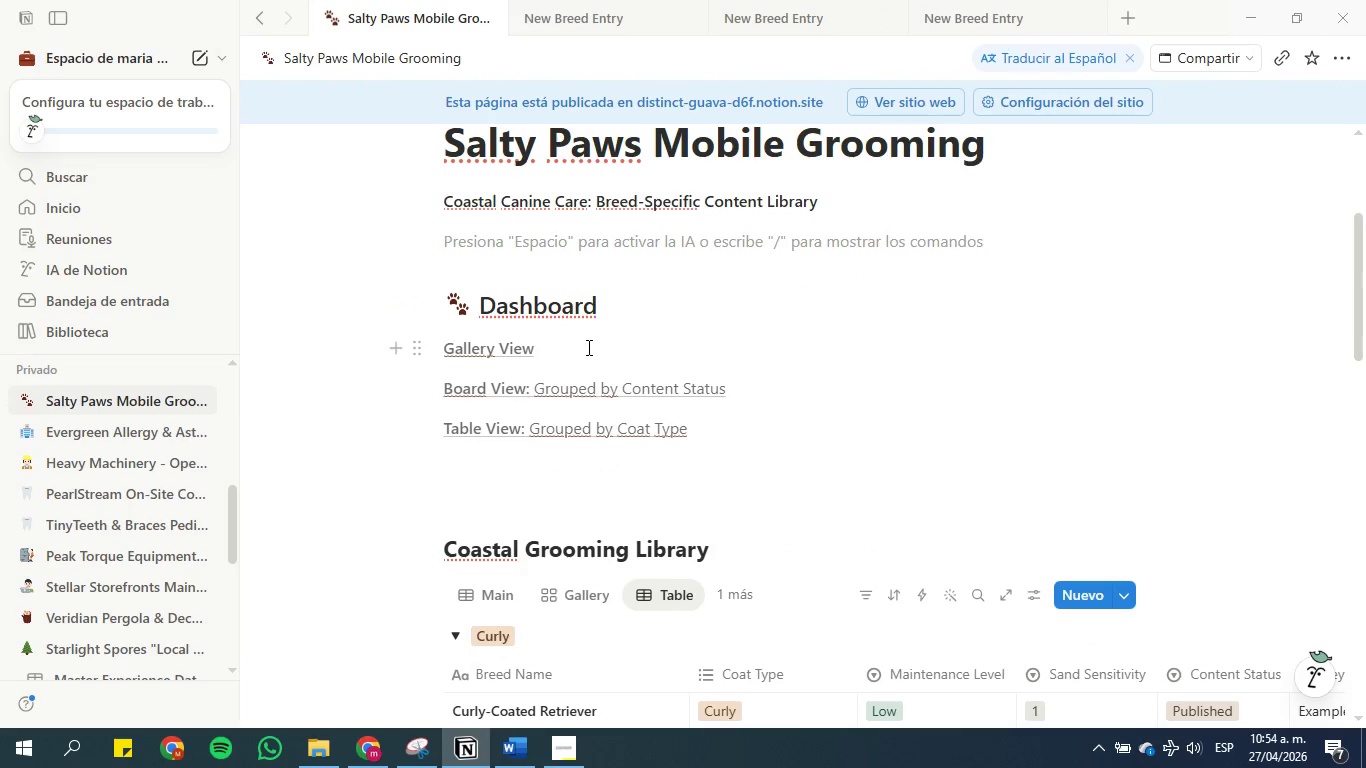 
left_click([551, 284])
 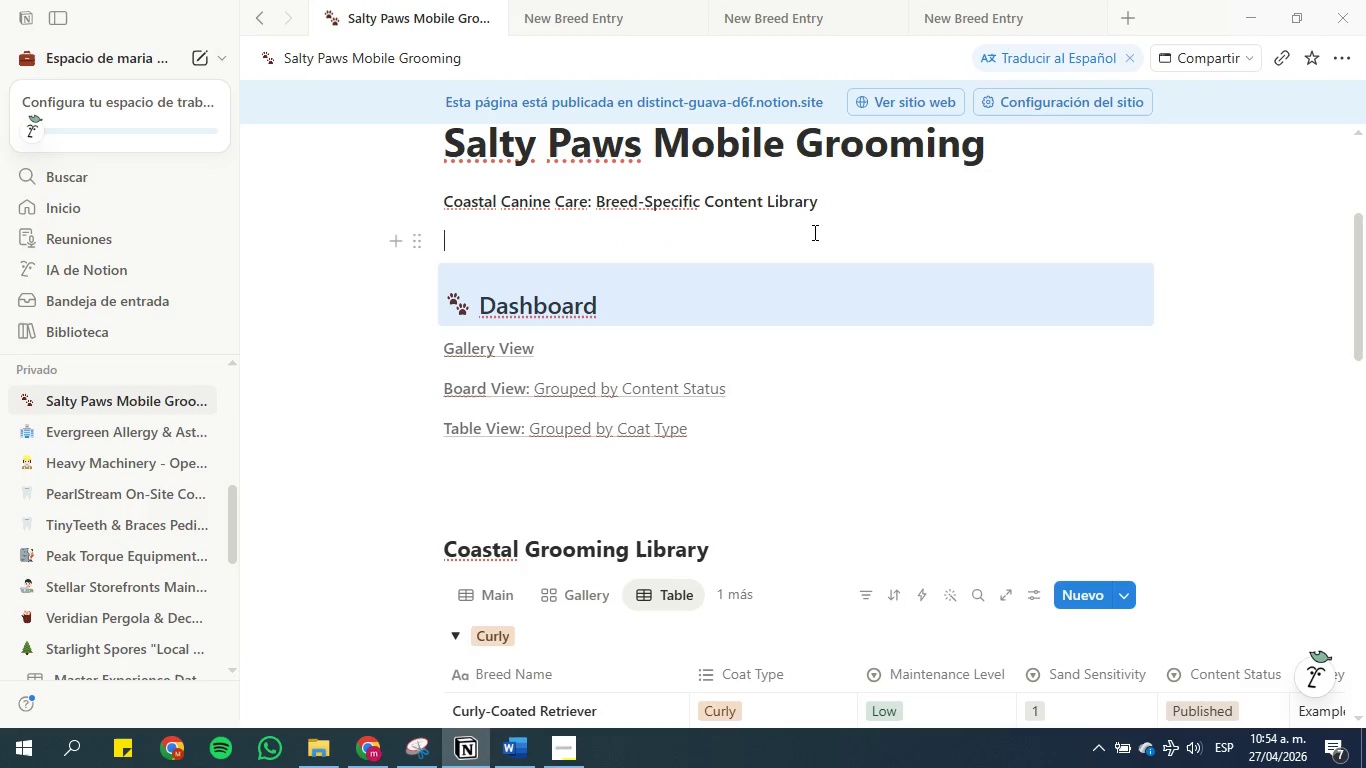 
double_click([869, 193])
 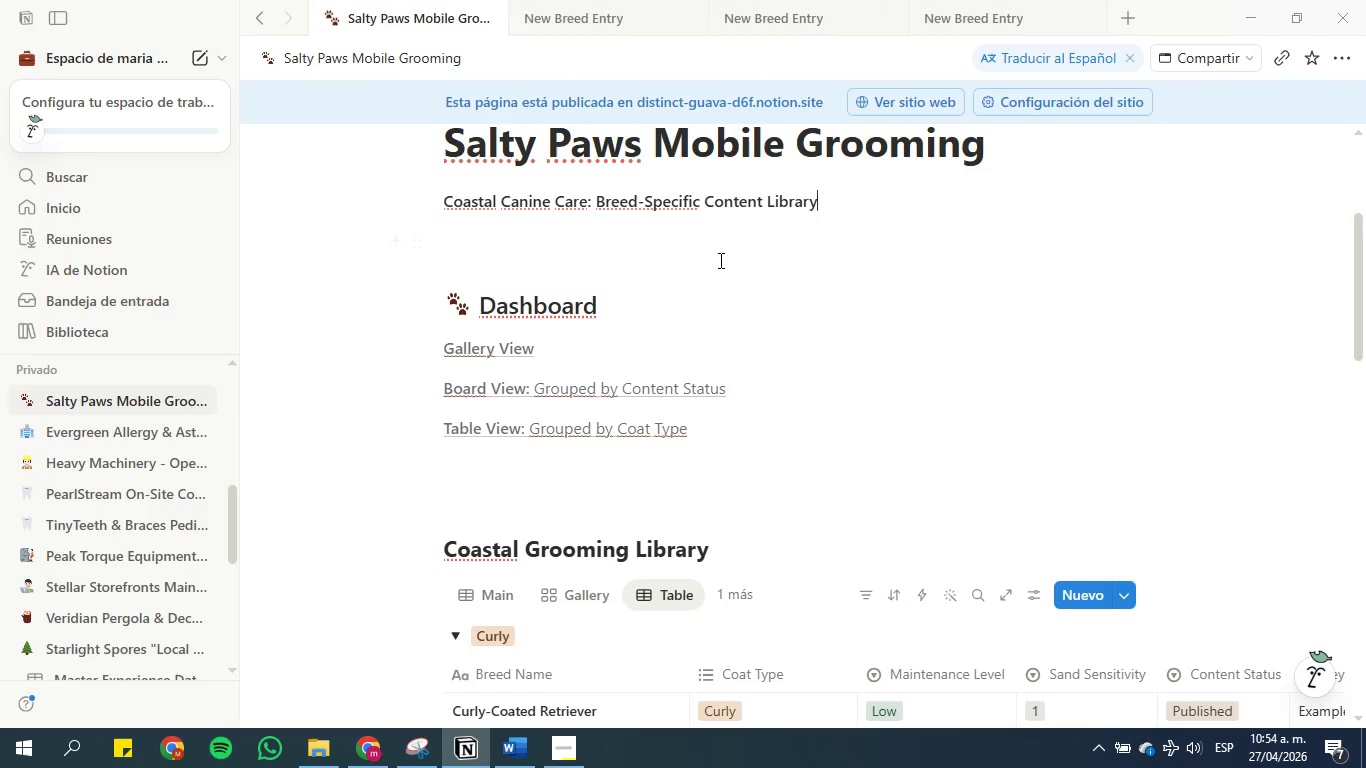 
scroll: coordinate [715, 265], scroll_direction: up, amount: 4.0
 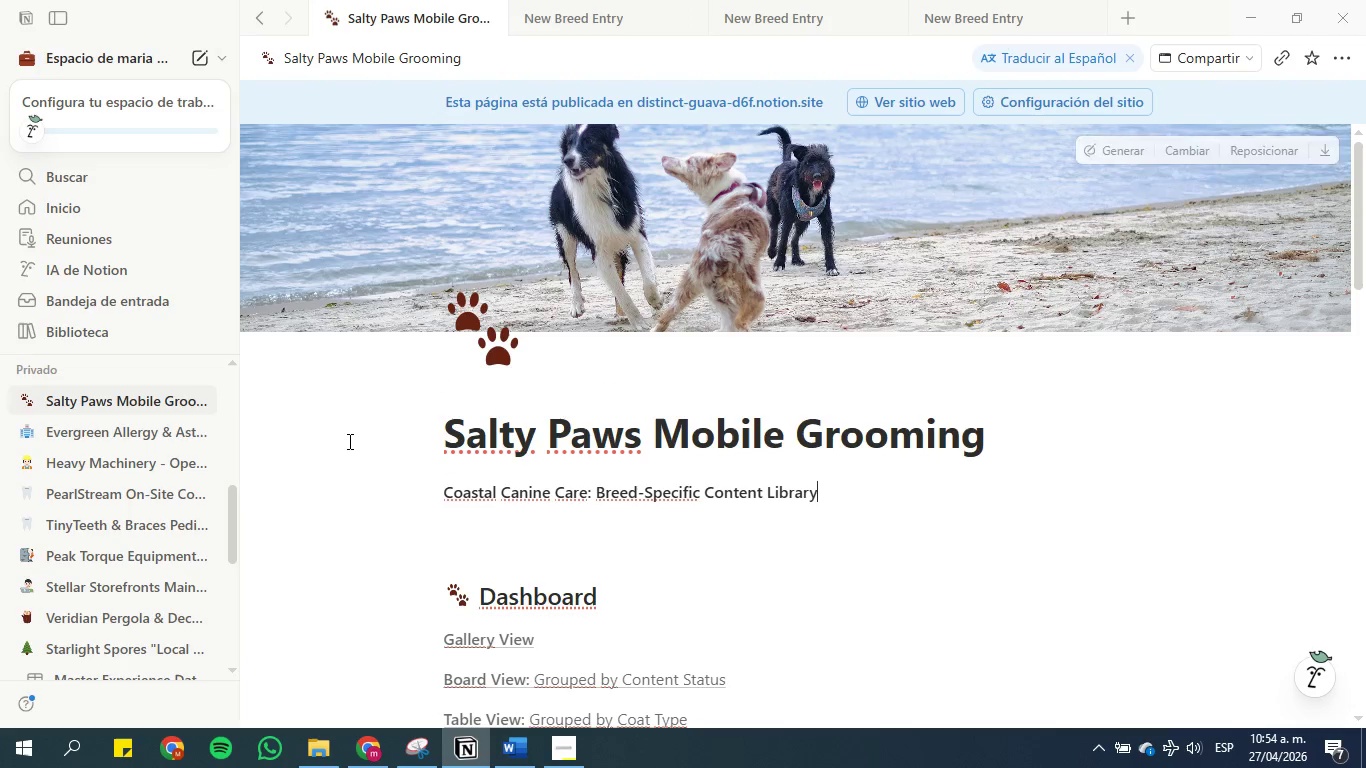 
scroll: coordinate [344, 432], scroll_direction: down, amount: 2.0
 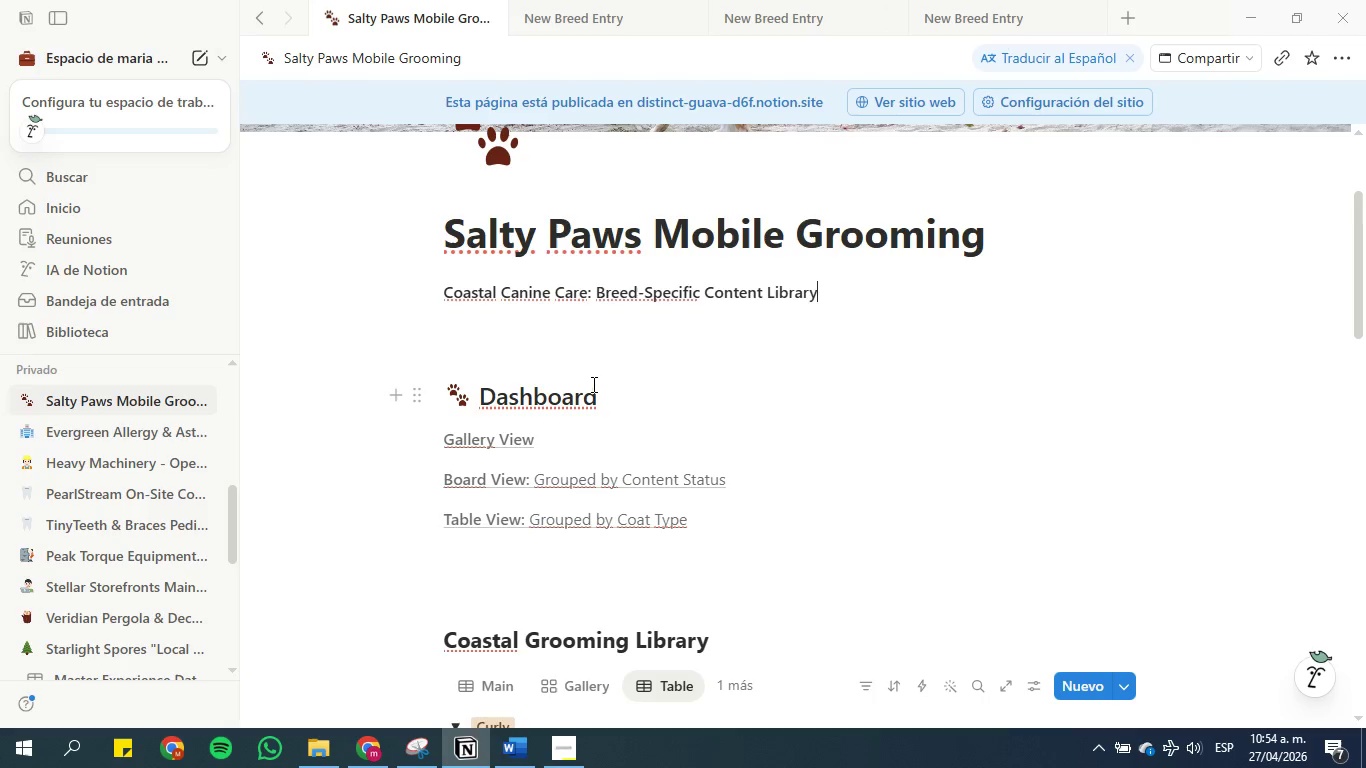 
wait(7.0)
 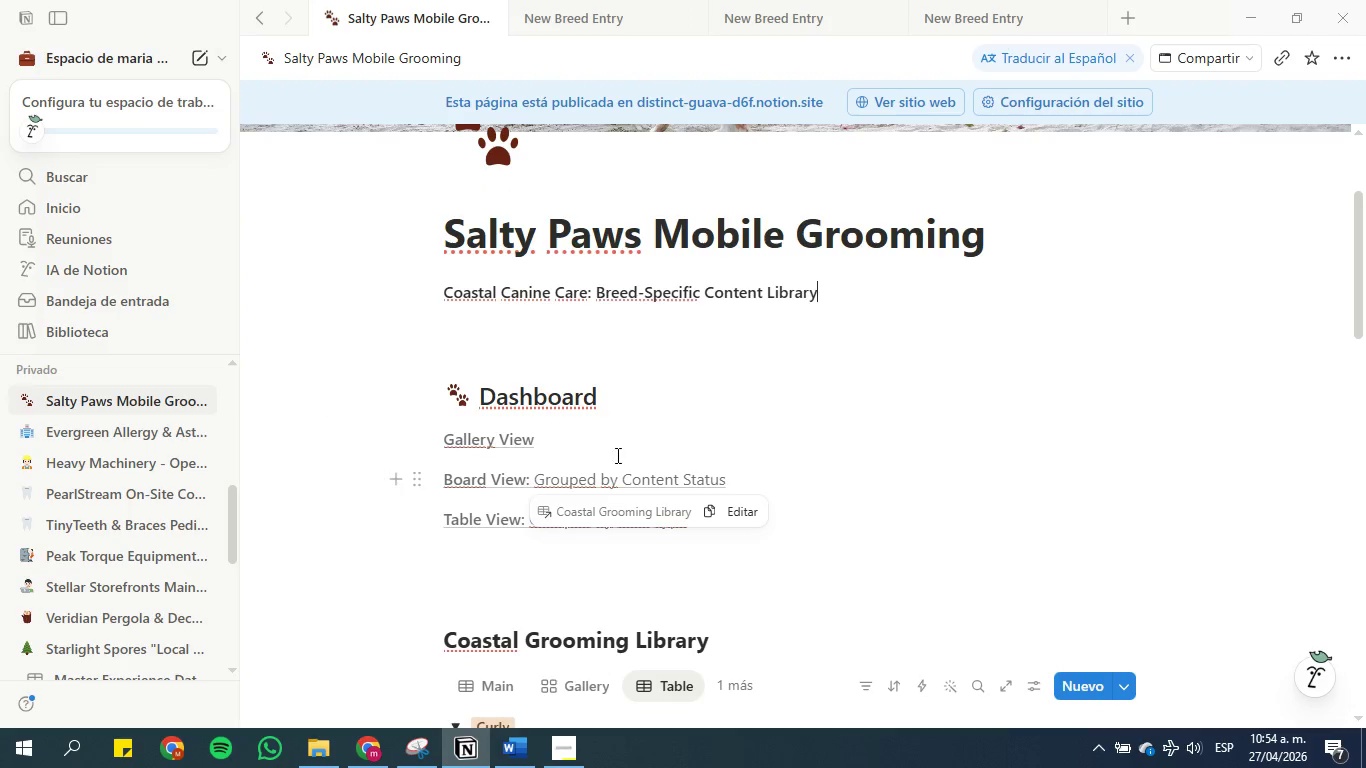 
scroll: coordinate [585, 408], scroll_direction: down, amount: 4.0
 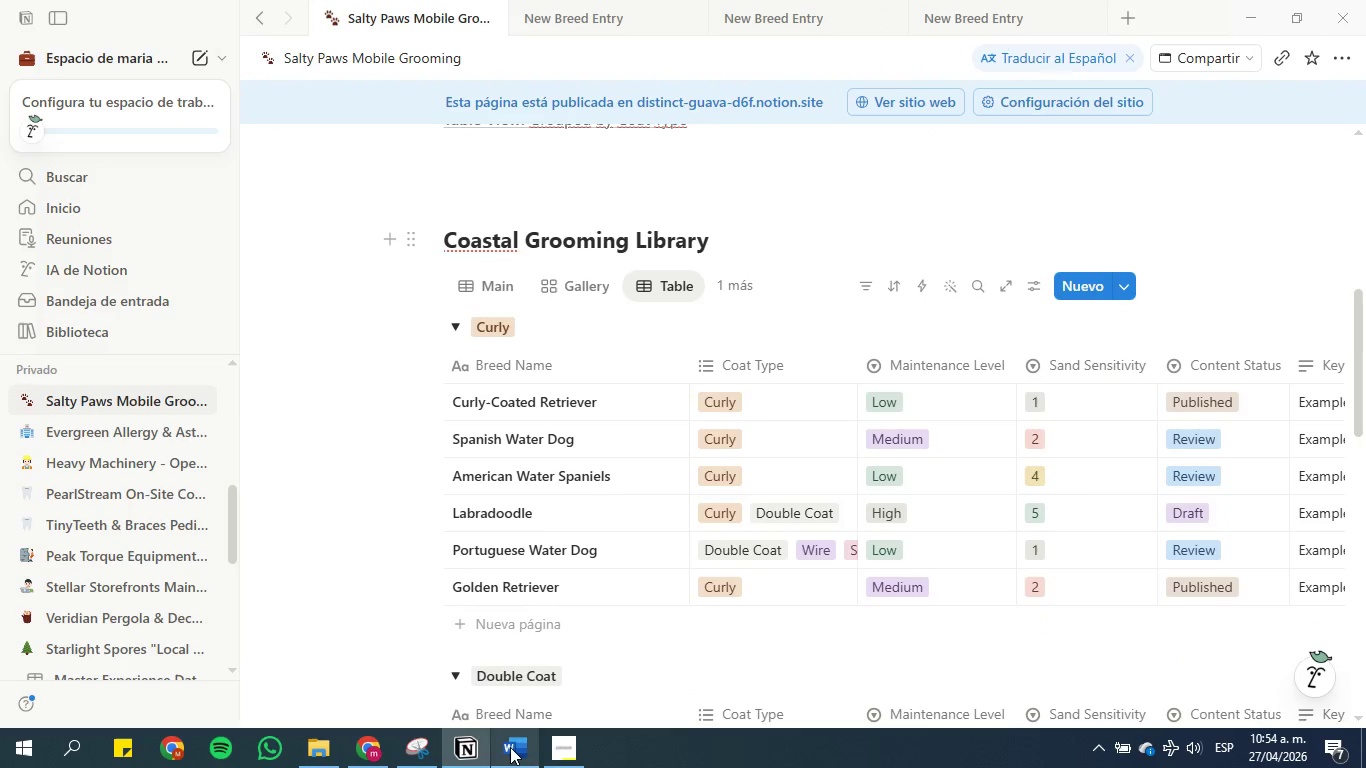 
left_click([510, 747])
 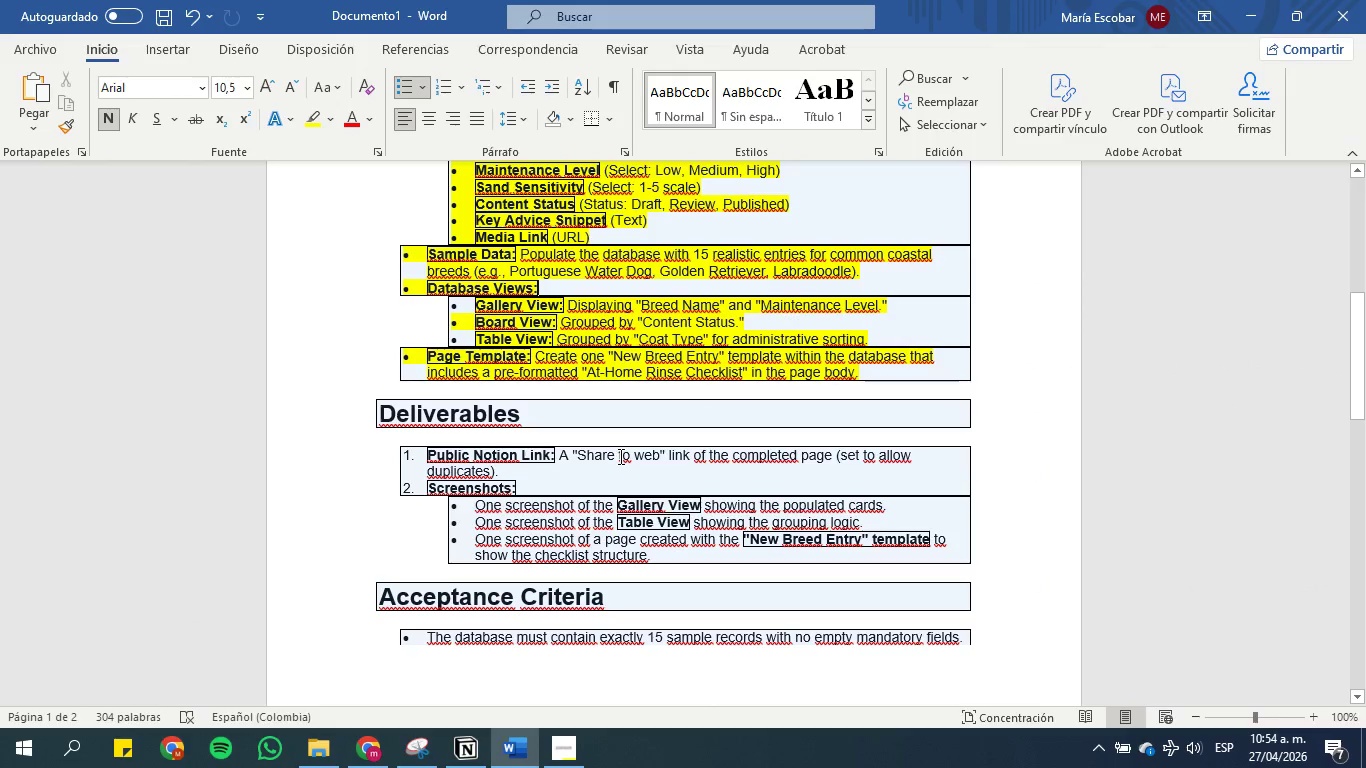 
left_click([619, 456])
 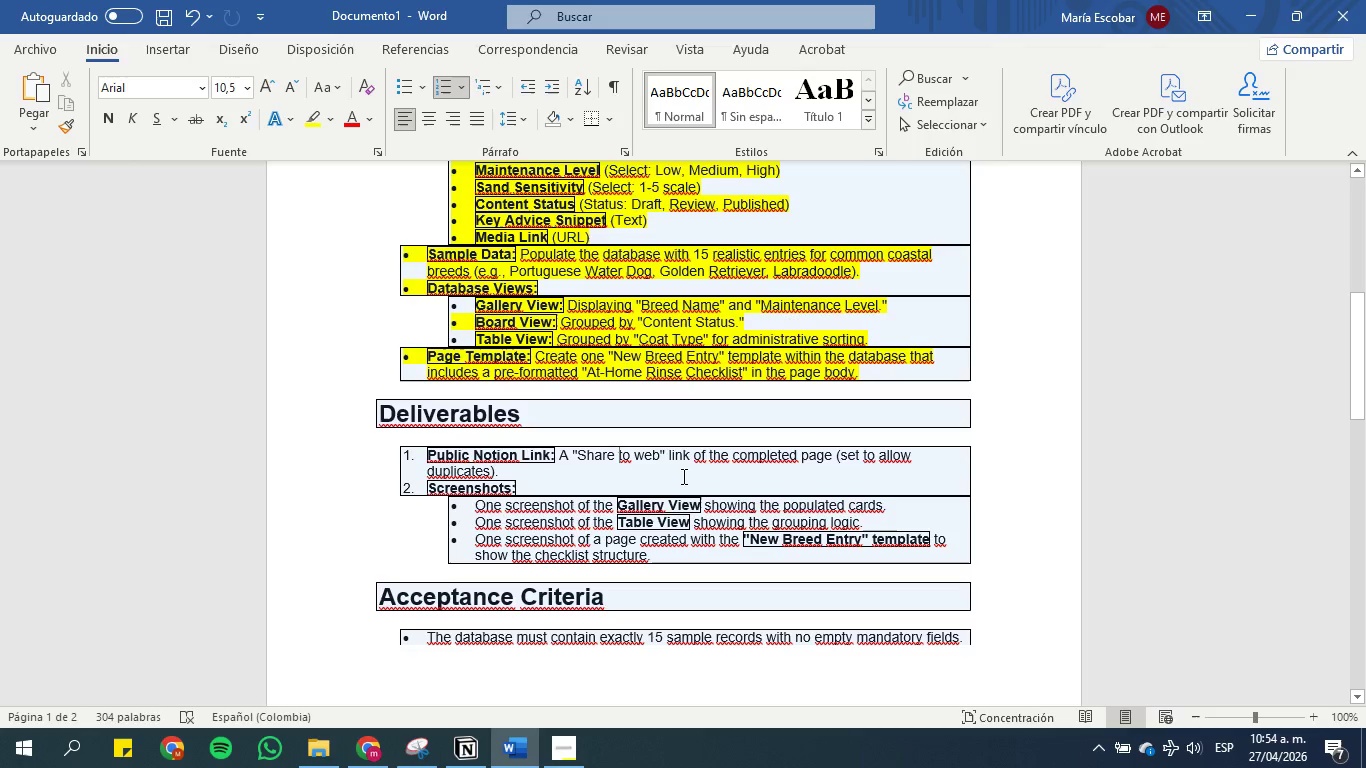 
scroll: coordinate [710, 467], scroll_direction: down, amount: 2.0
 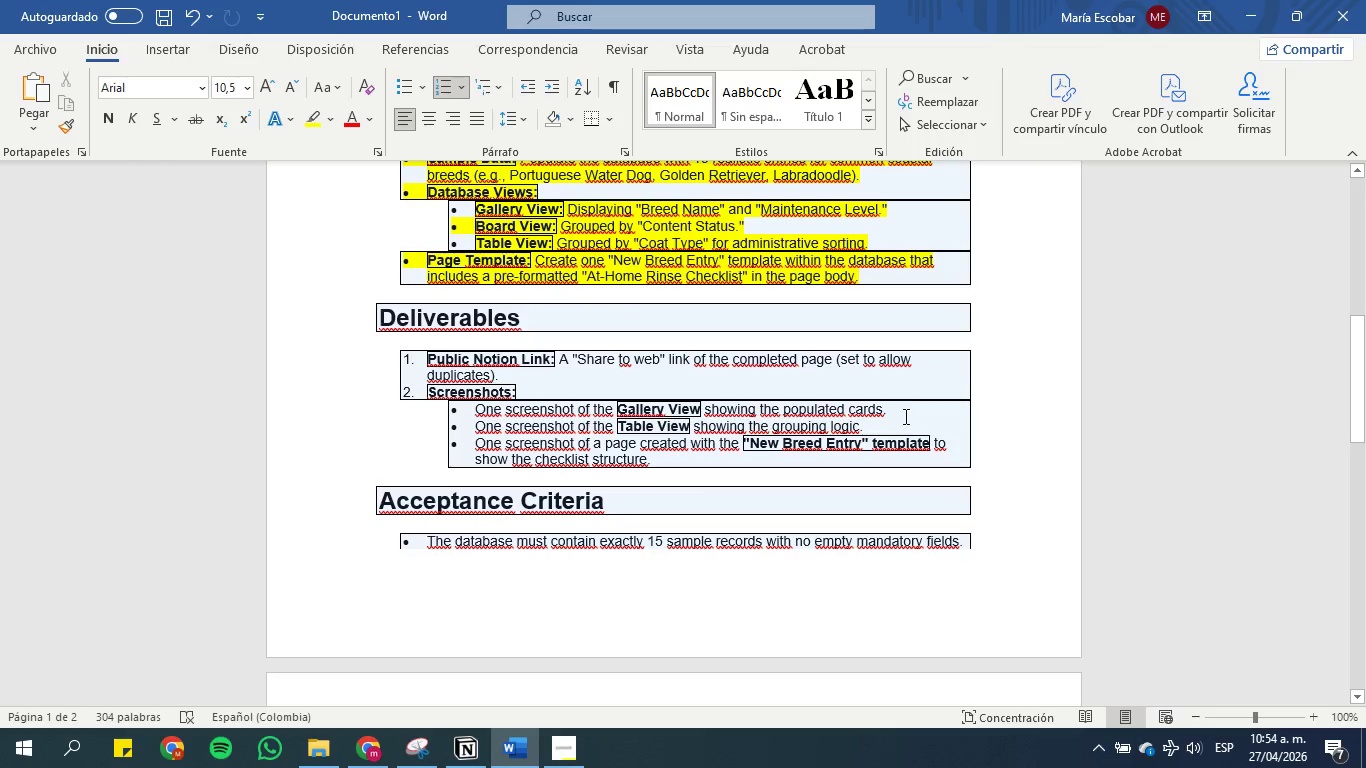 
left_click_drag(start_coordinate=[905, 416], to_coordinate=[376, 414])
 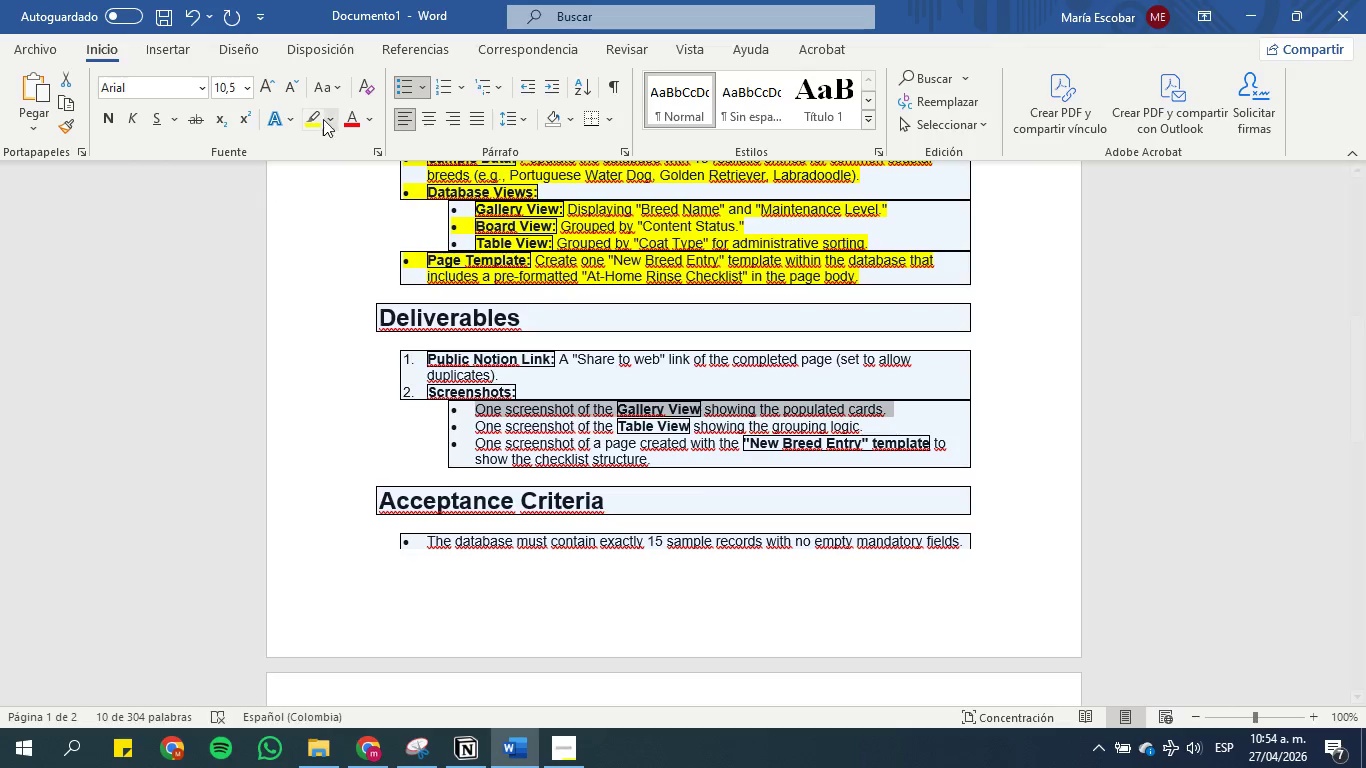 
left_click([309, 114])
 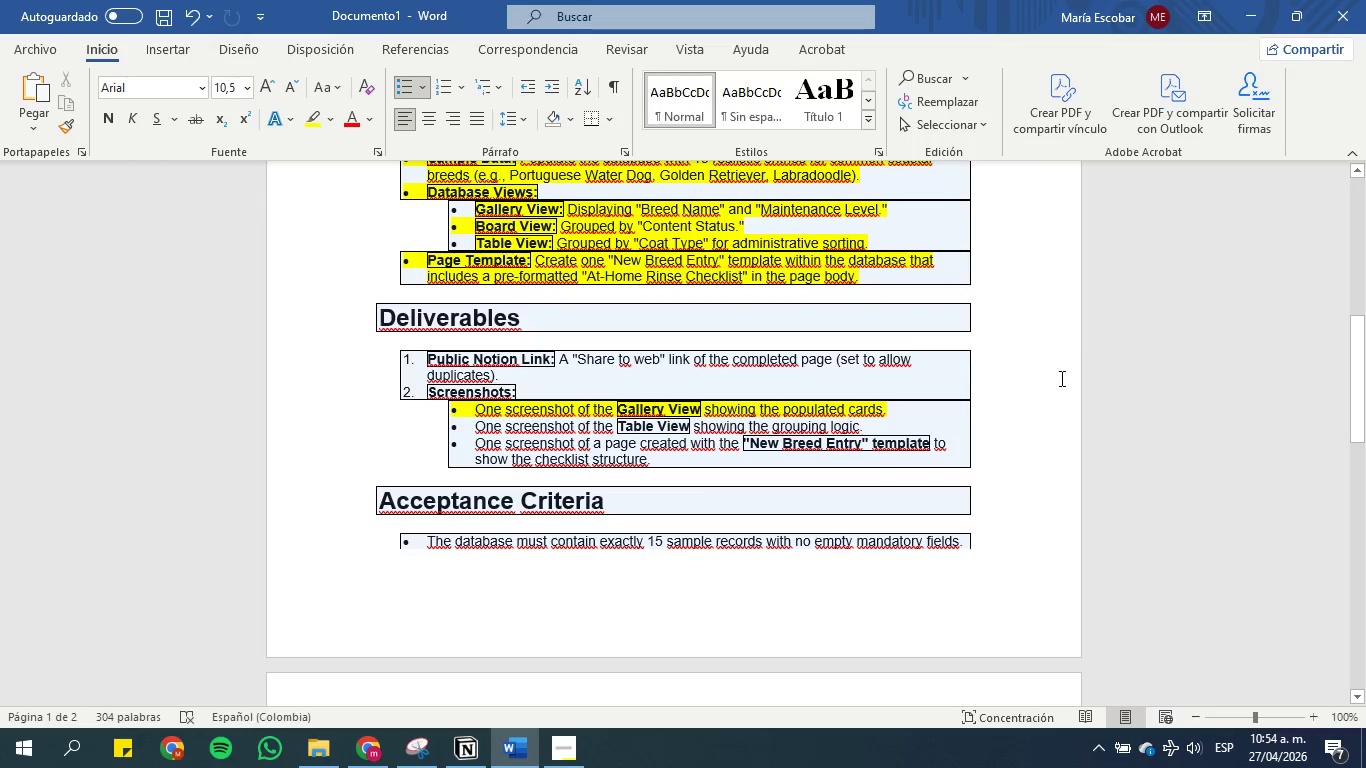 
left_click([1247, 15])
 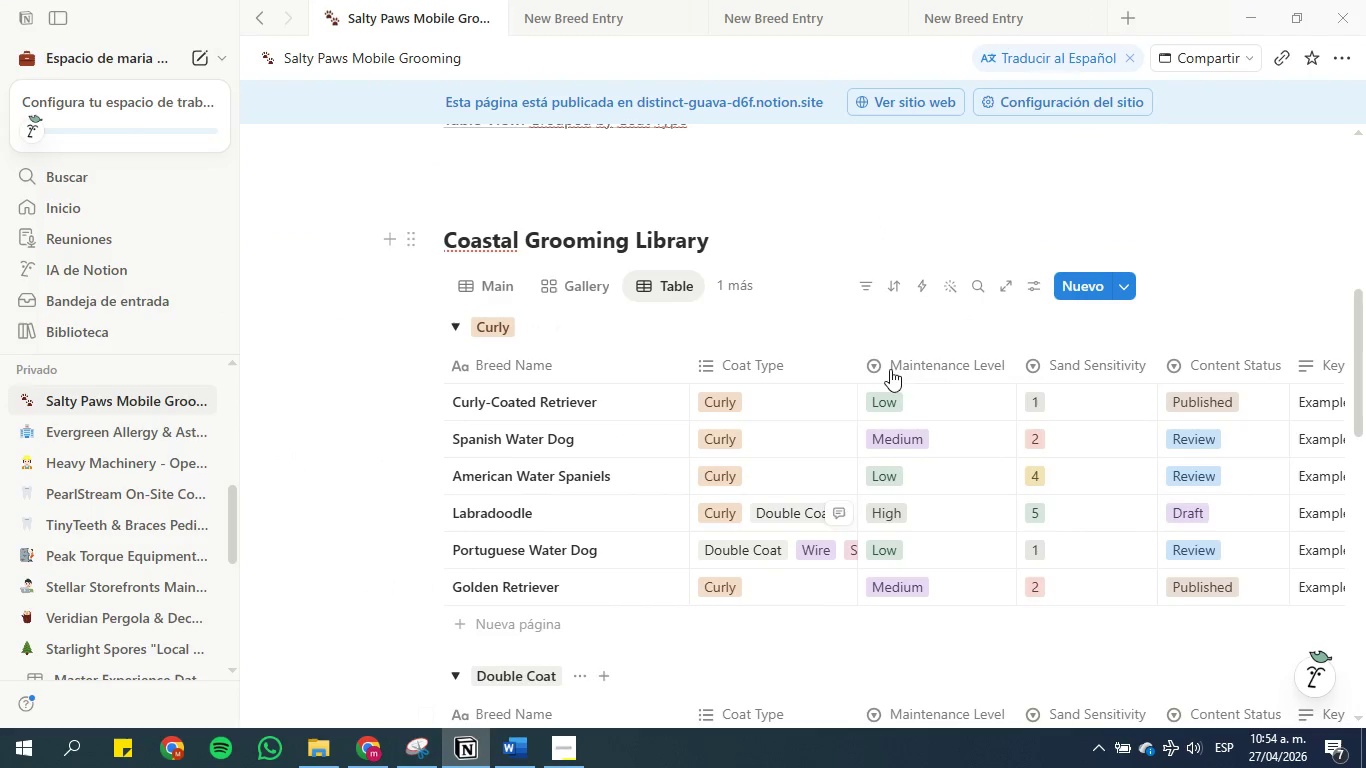 
scroll: coordinate [1016, 268], scroll_direction: up, amount: 3.0
 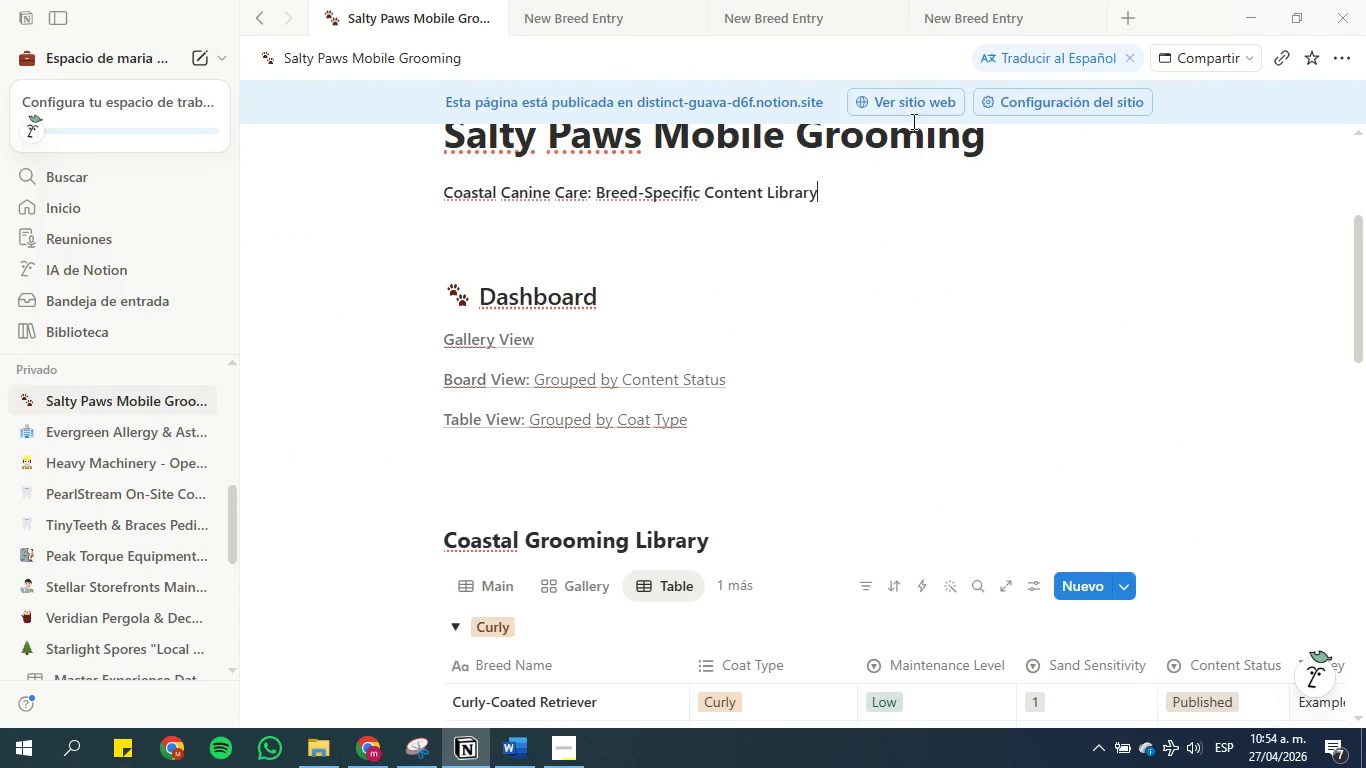 
left_click([900, 93])
 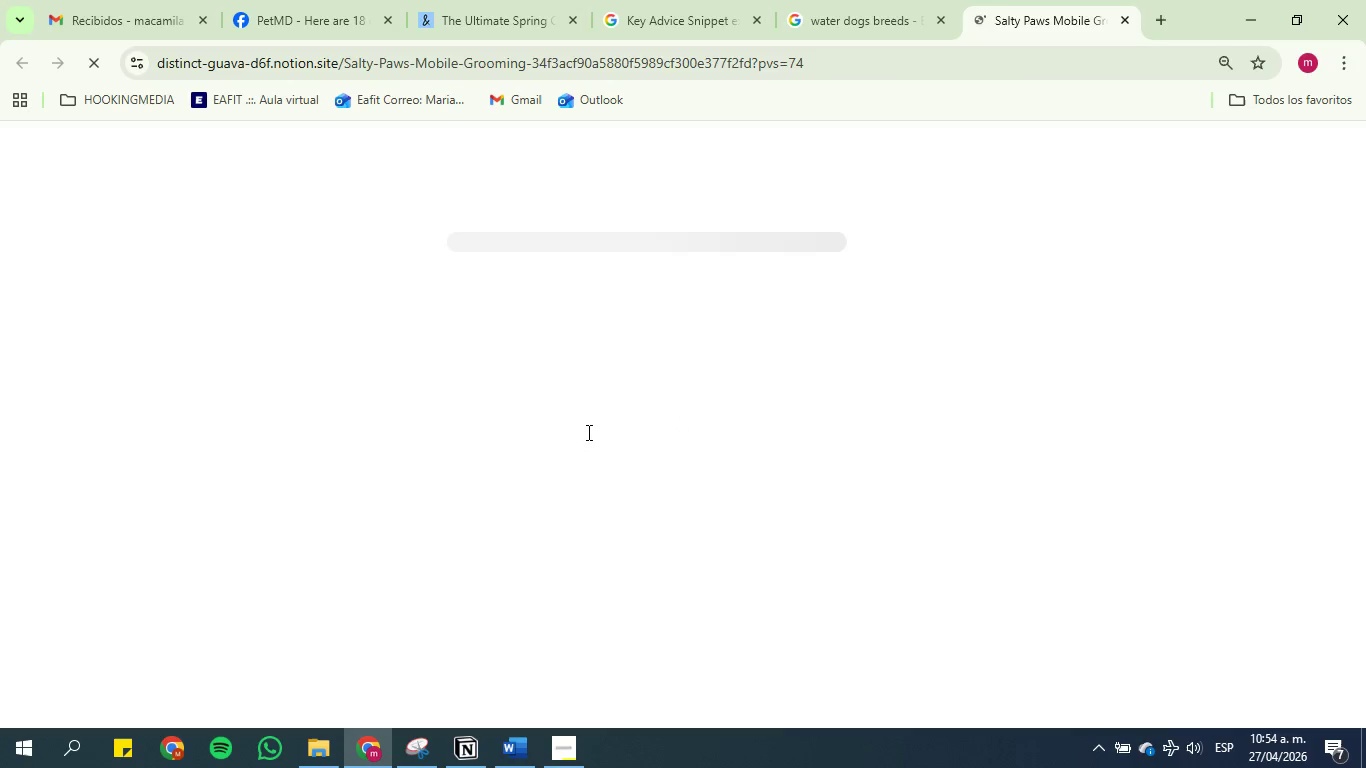 
scroll: coordinate [618, 386], scroll_direction: down, amount: 4.0
 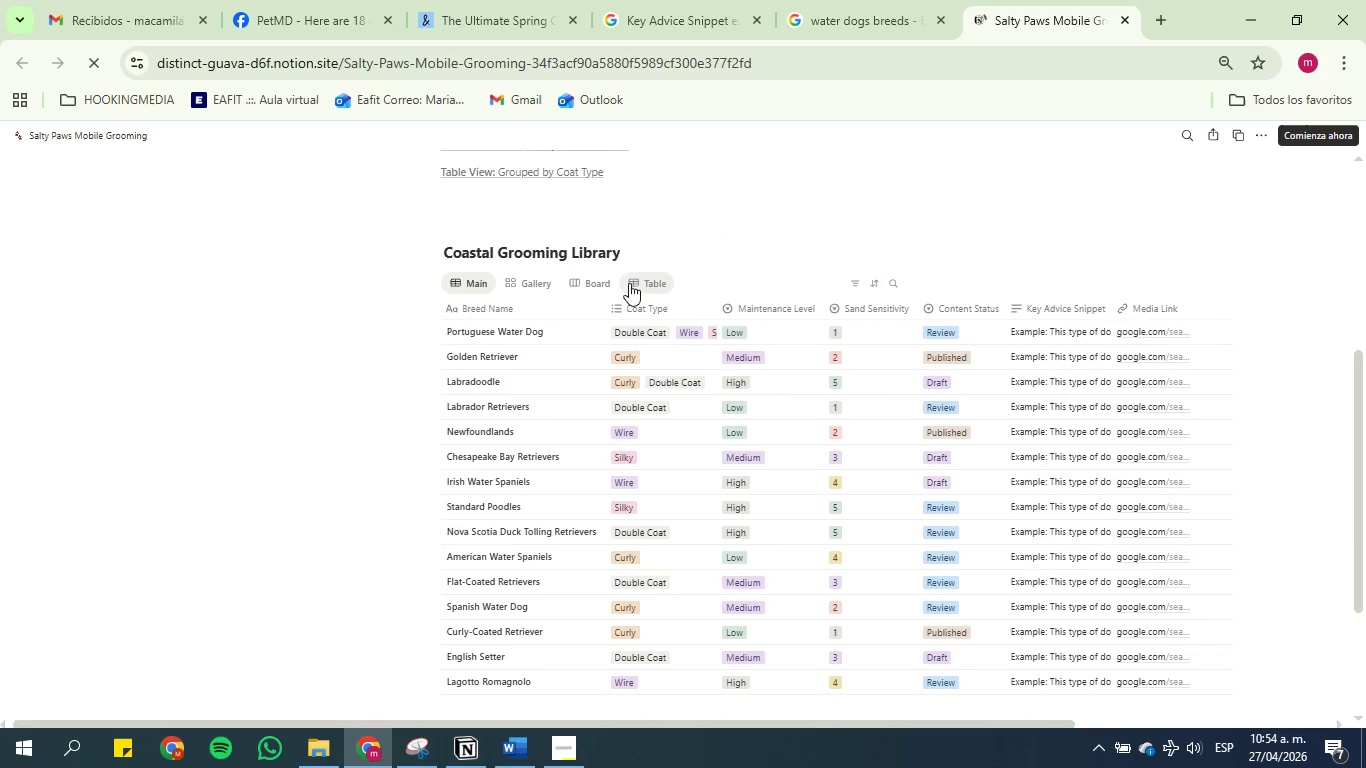 
left_click([645, 281])
 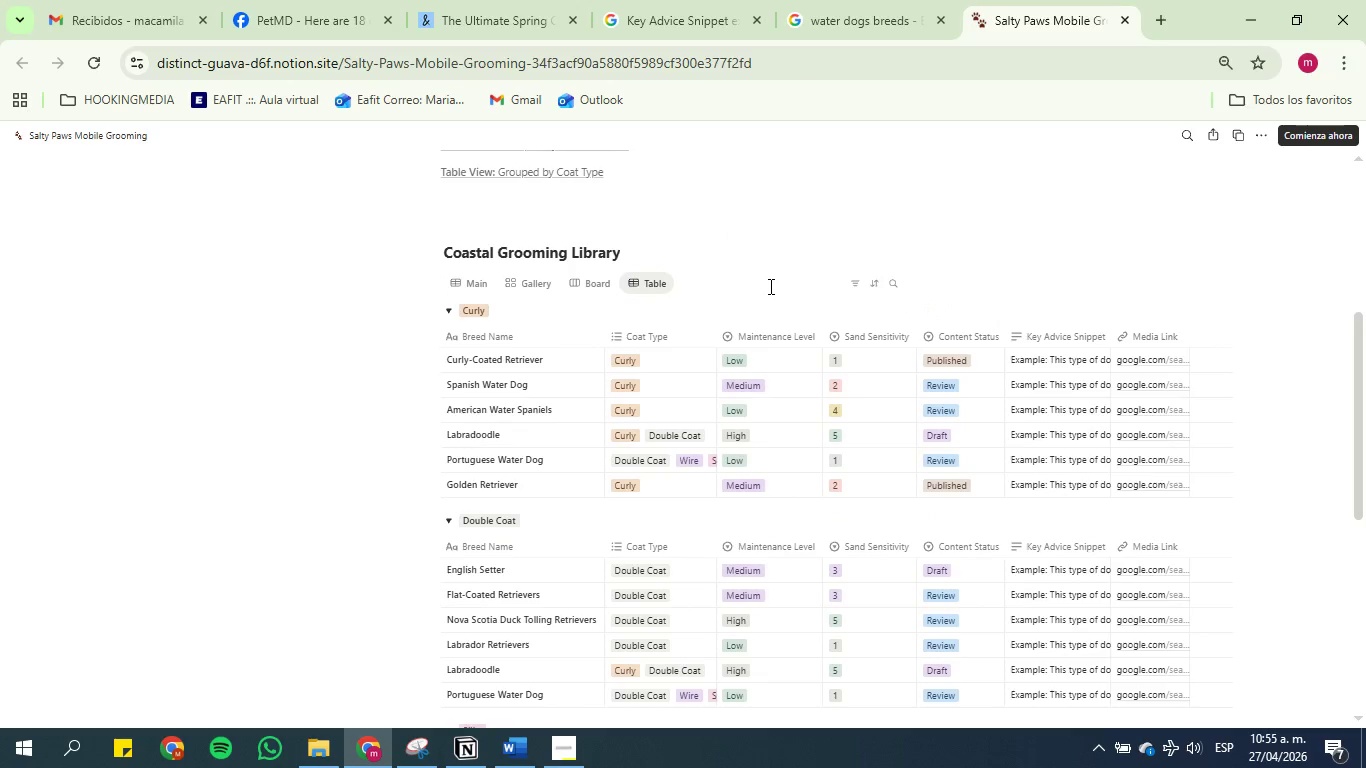 
scroll: coordinate [859, 300], scroll_direction: down, amount: 3.0
 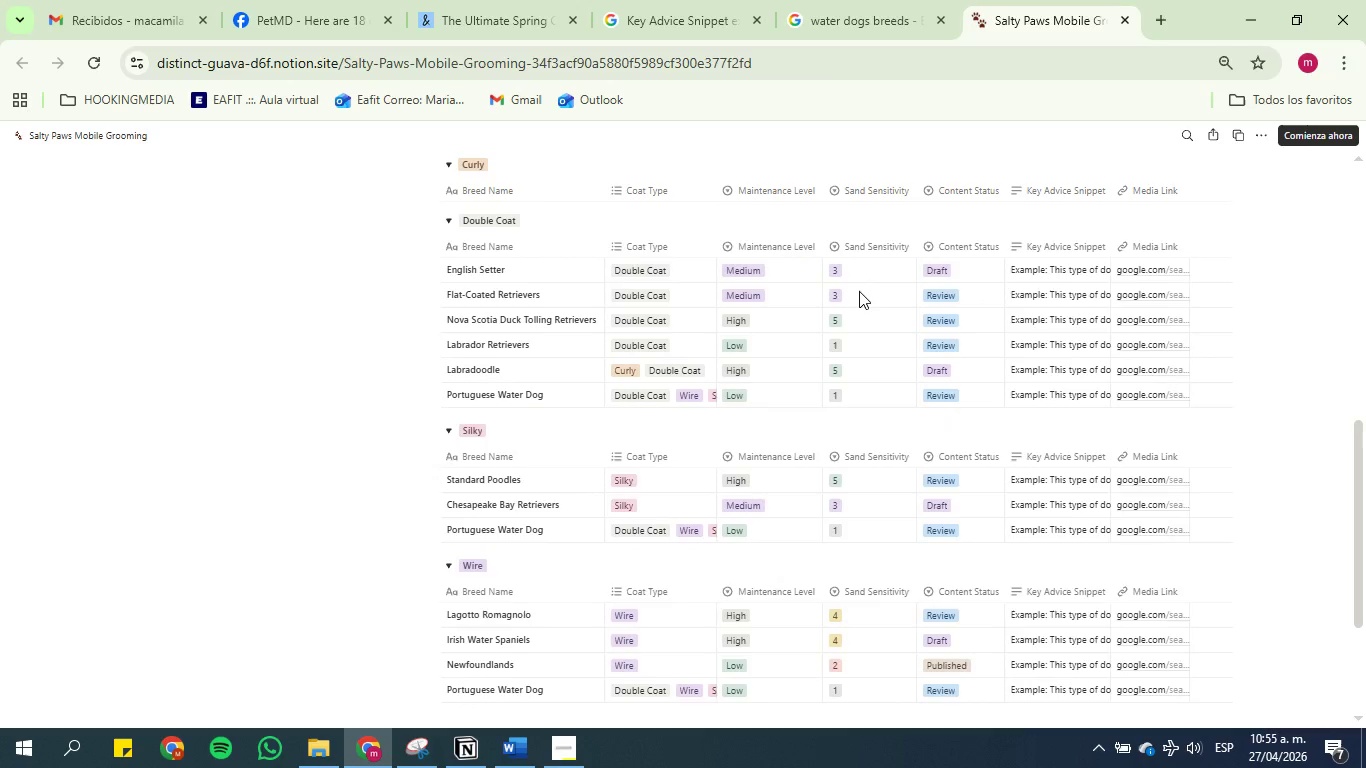 
scroll: coordinate [859, 291], scroll_direction: up, amount: 1.0
 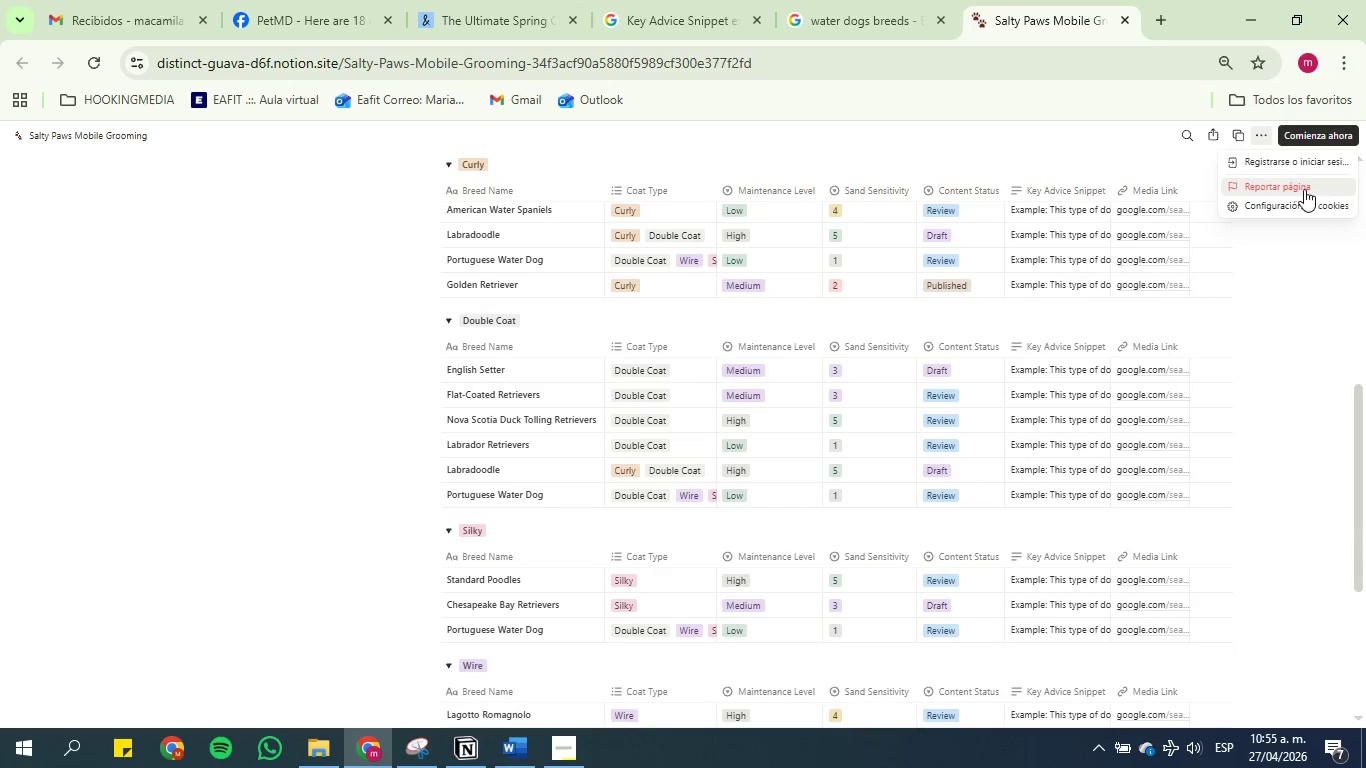 
left_click([1351, 64])
 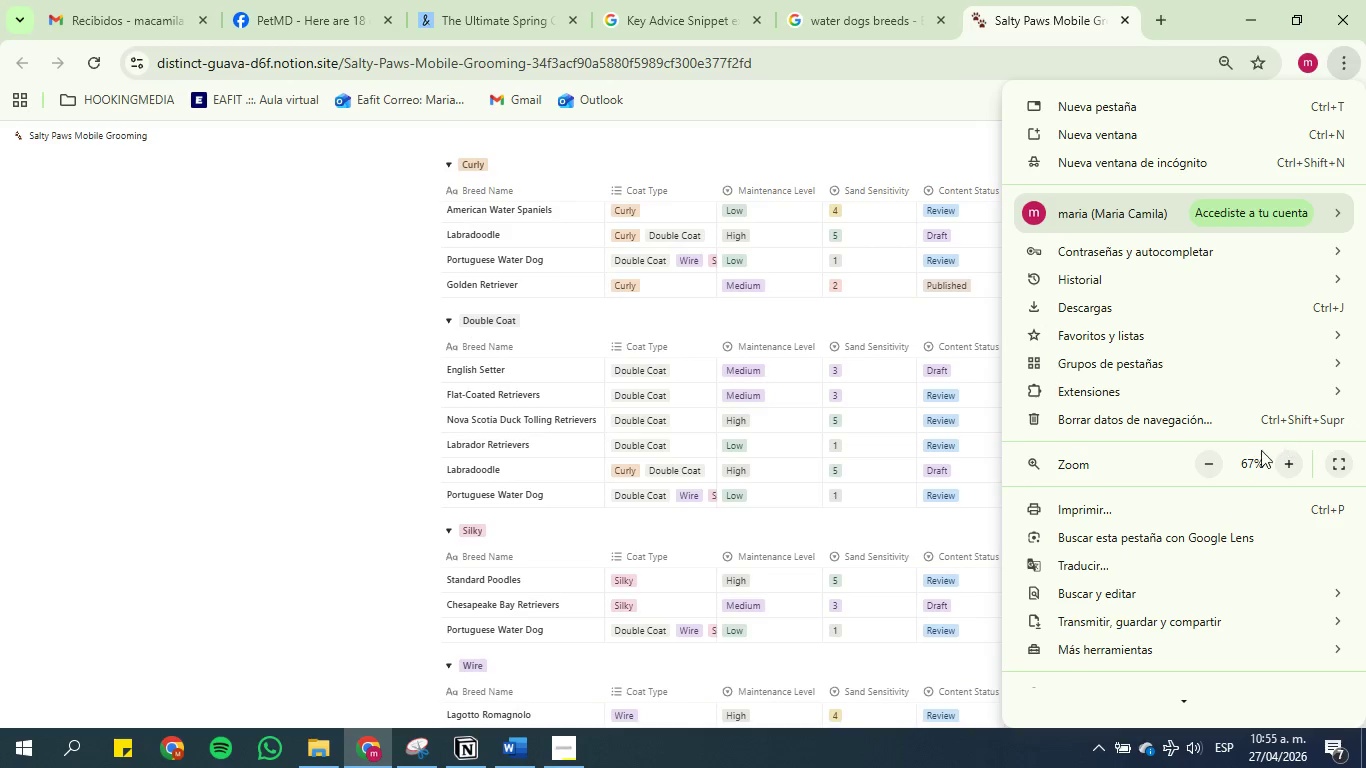 
left_click([1205, 462])
 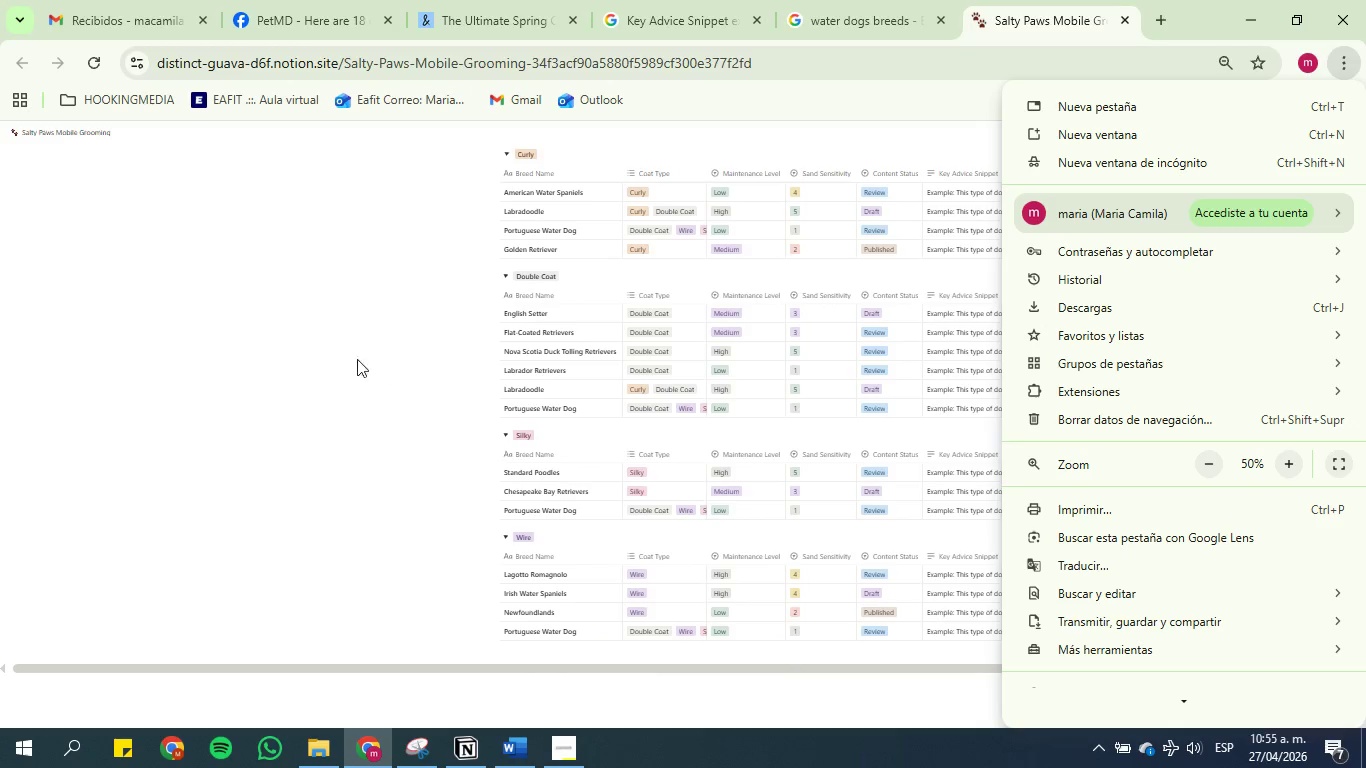 
left_click([333, 364])
 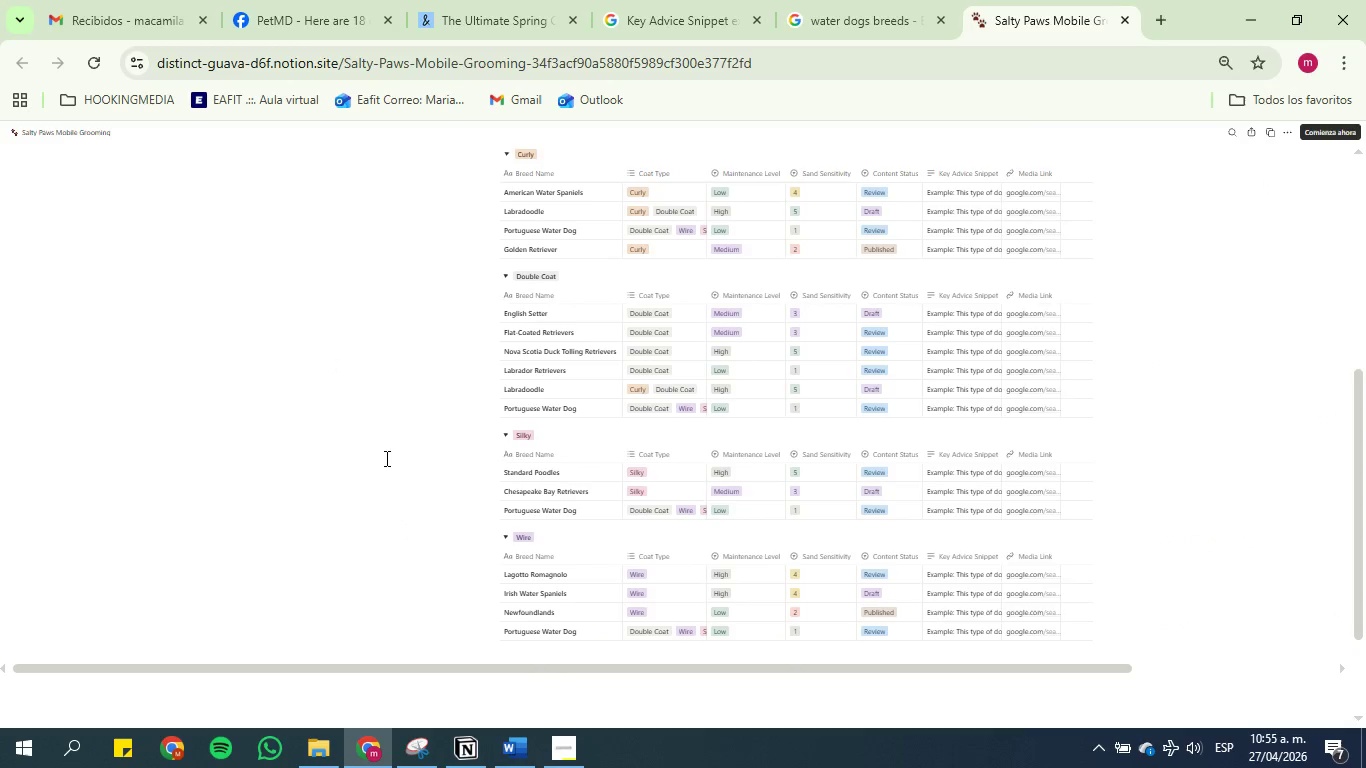 
scroll: coordinate [386, 449], scroll_direction: up, amount: 1.0
 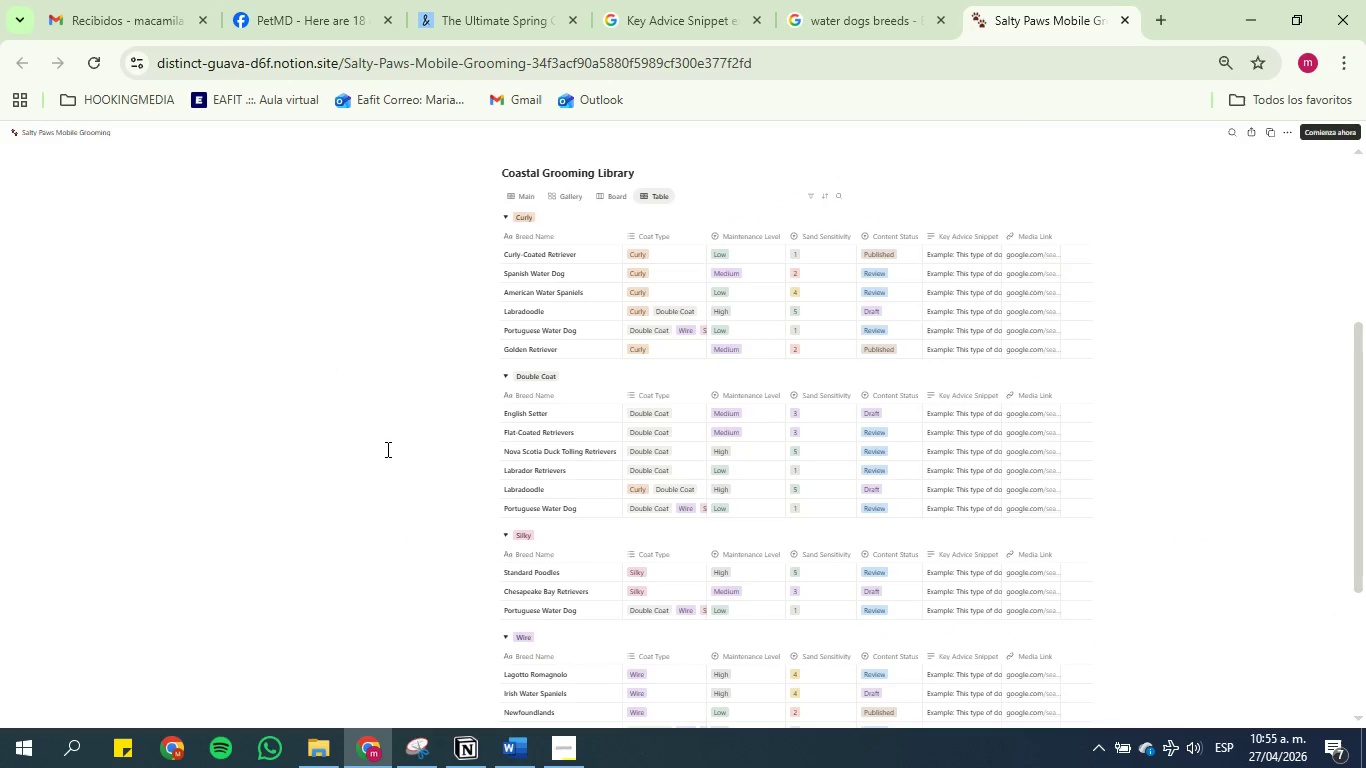 
scroll: coordinate [386, 449], scroll_direction: down, amount: 1.0
 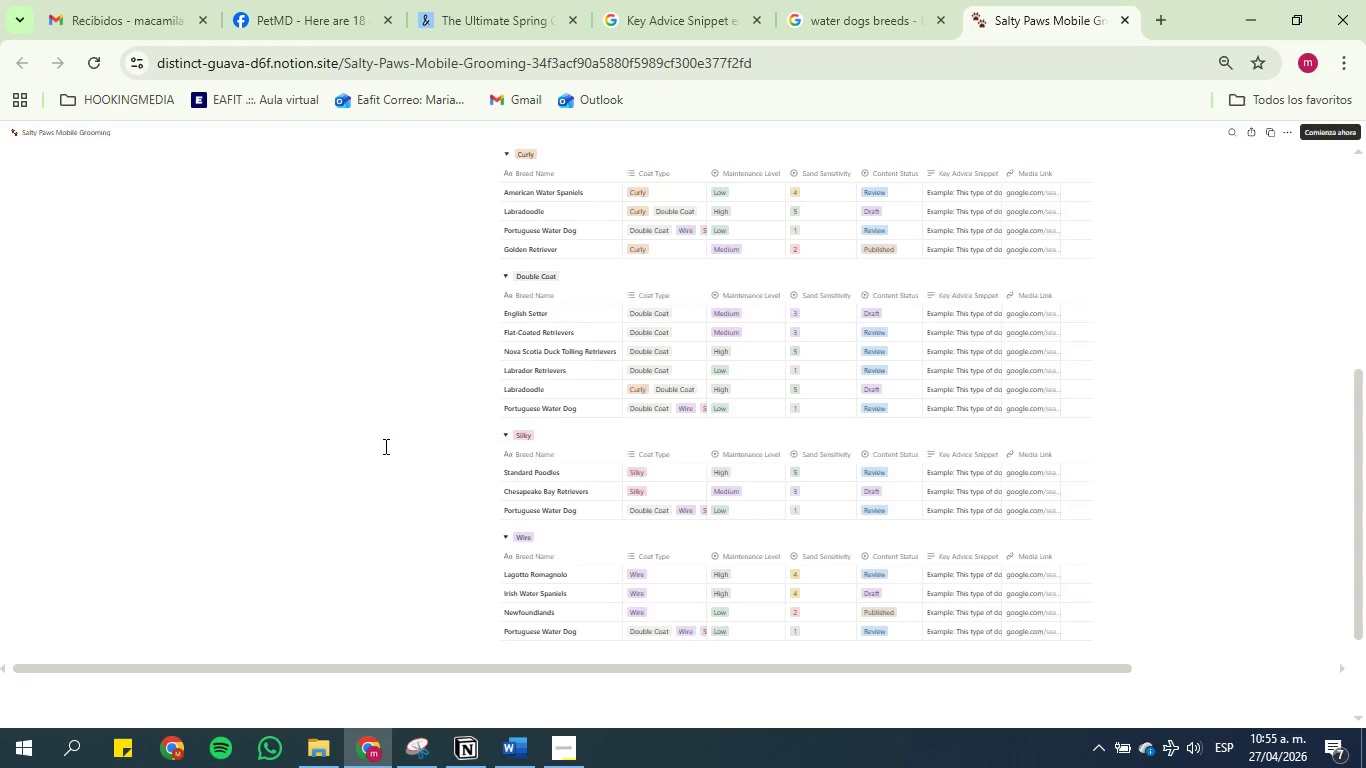 
scroll: coordinate [384, 446], scroll_direction: up, amount: 1.0
 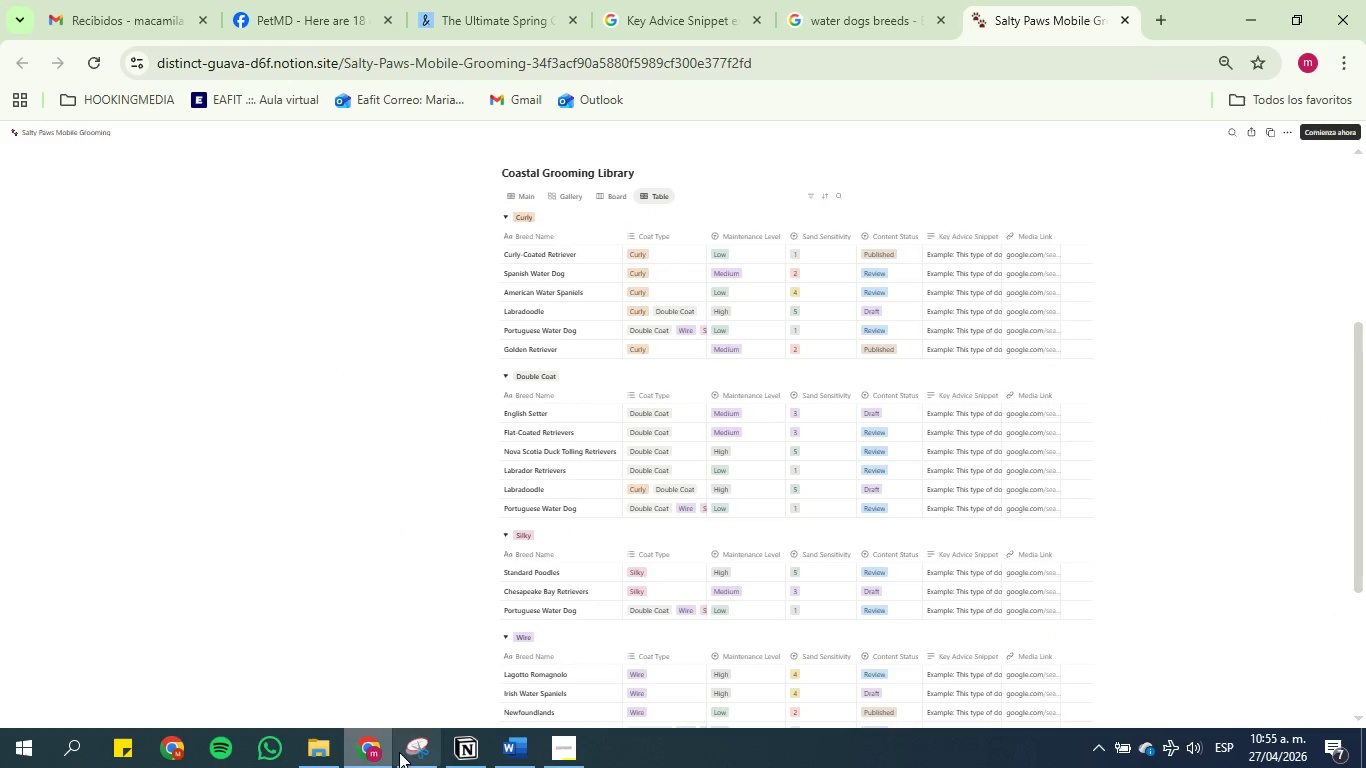 
left_click([436, 747])
 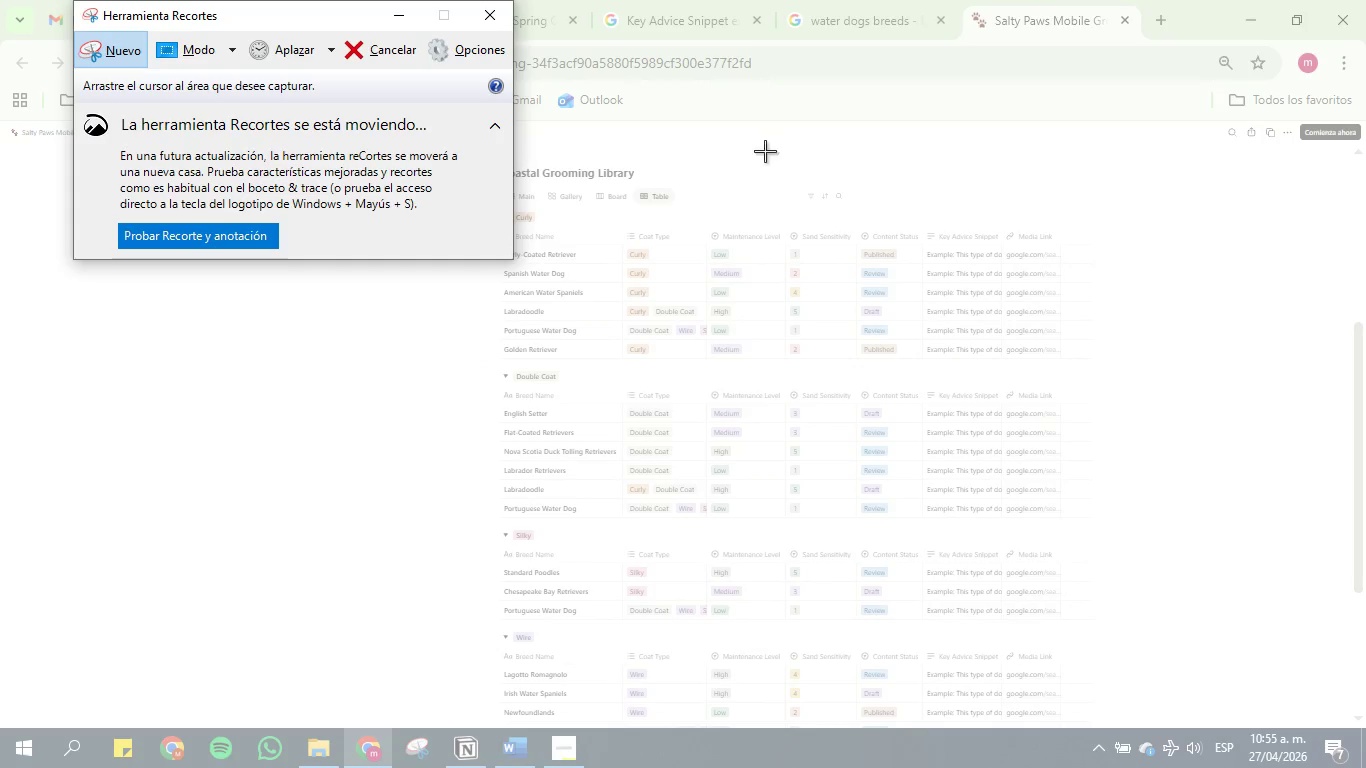 
left_click_drag(start_coordinate=[1101, 156], to_coordinate=[466, 722])
 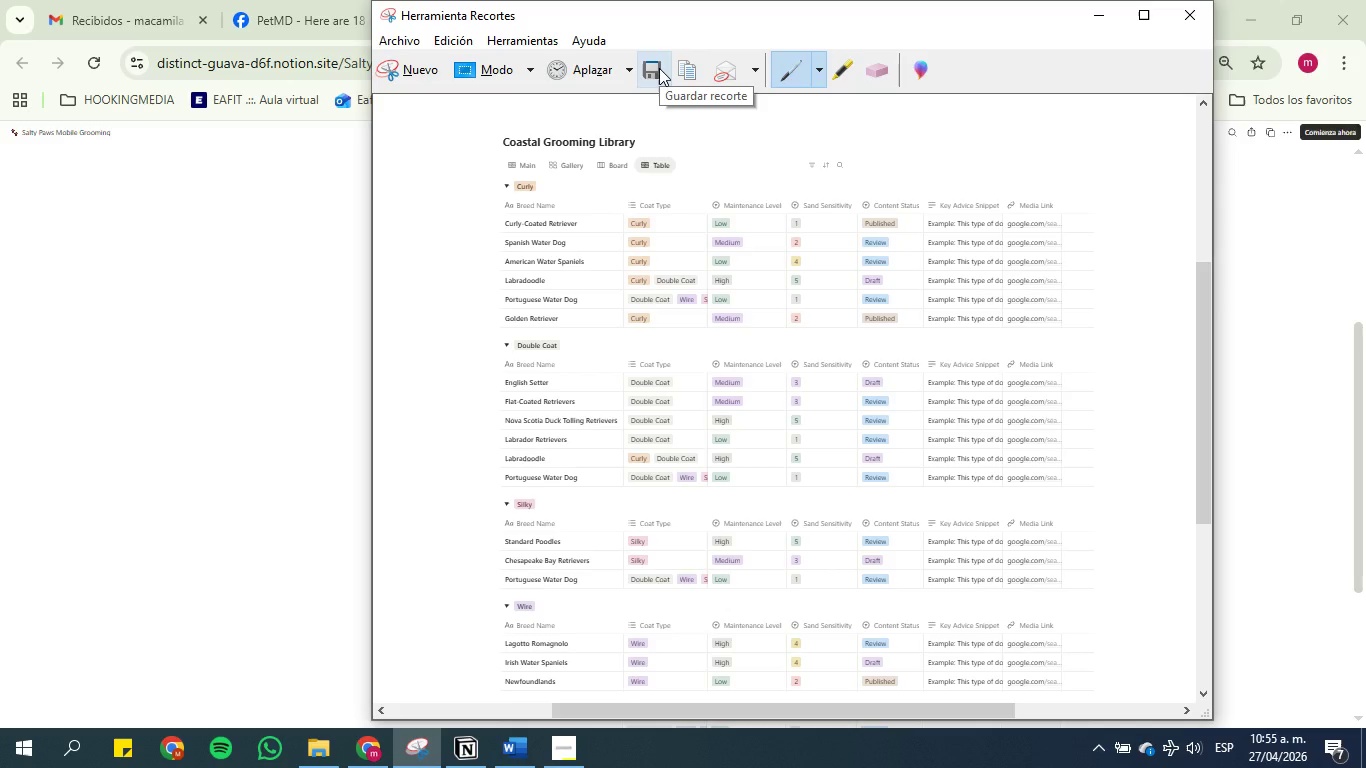 
wait(7.73)
 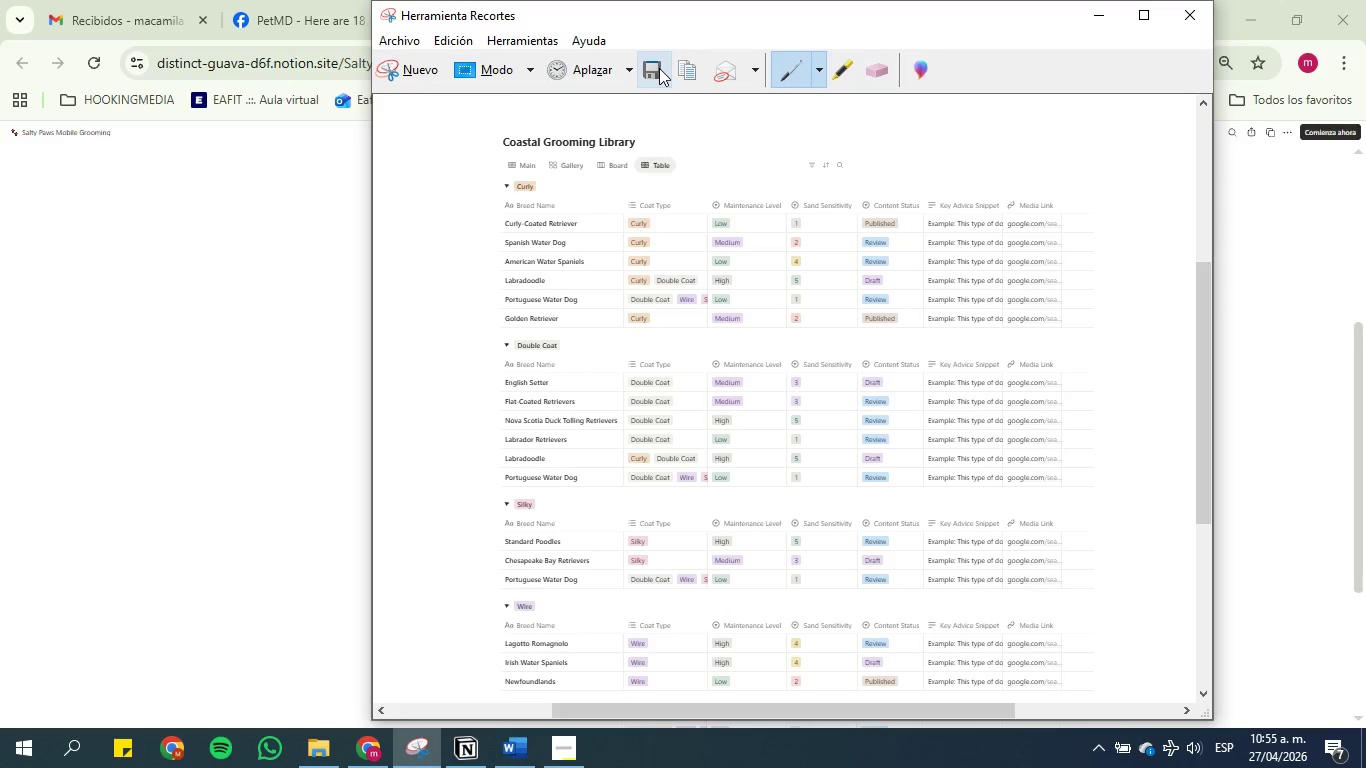 
left_click([659, 68])
 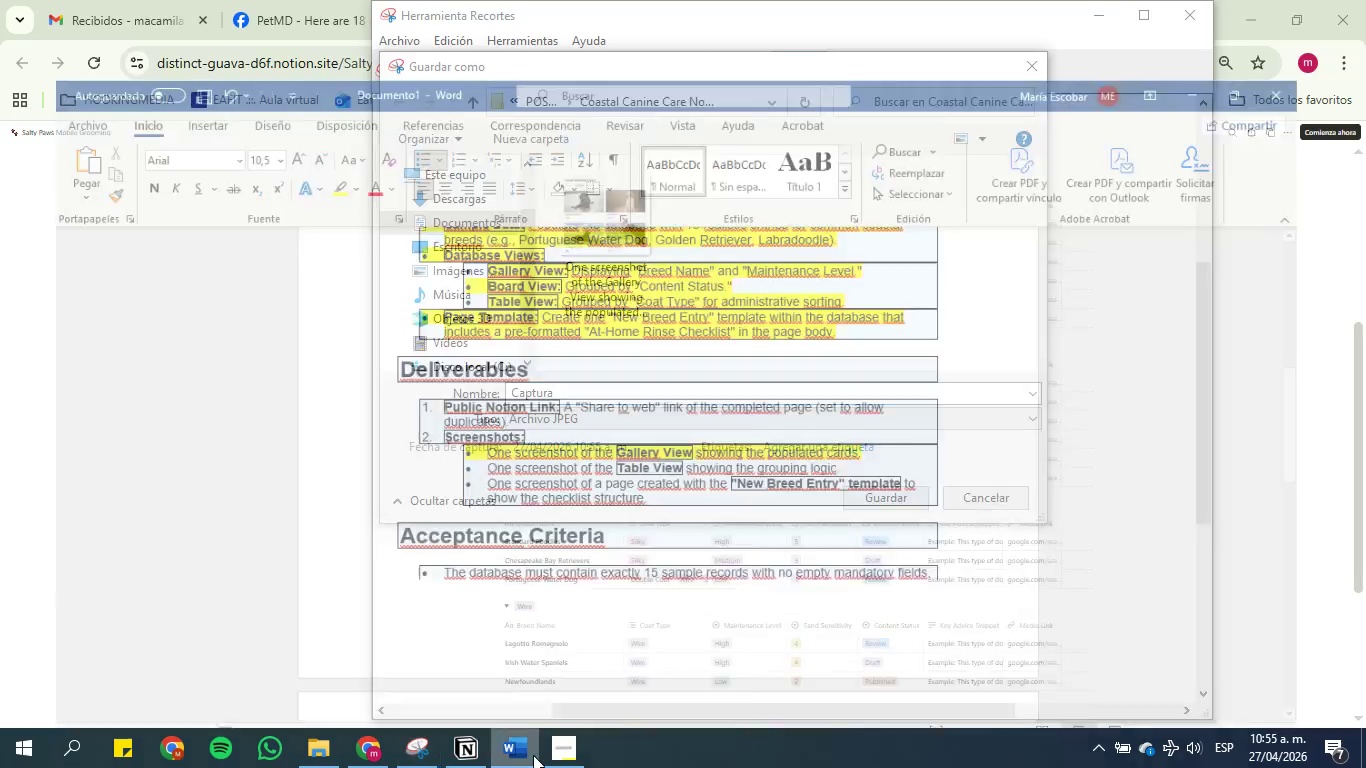 
left_click([563, 454])
 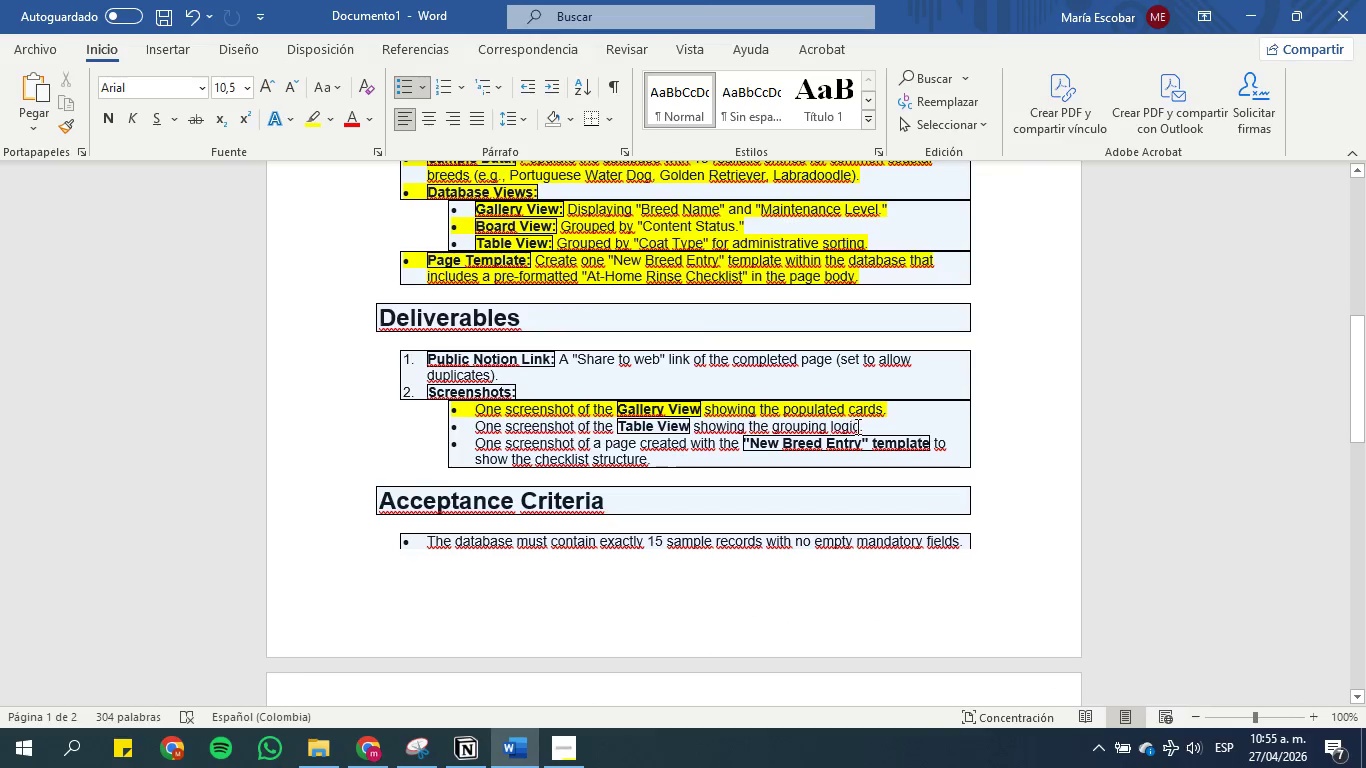 
left_click_drag(start_coordinate=[863, 425], to_coordinate=[478, 425])
 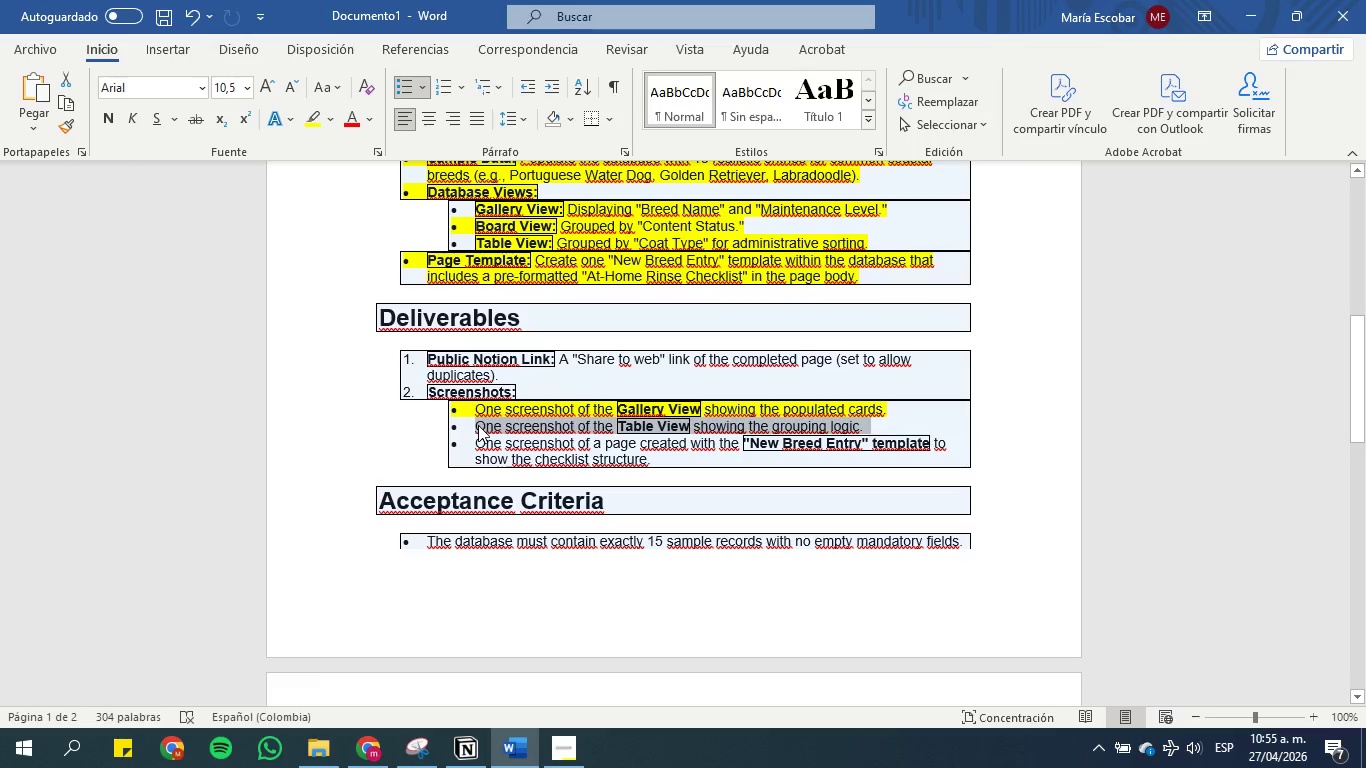 
key(Control+C)
 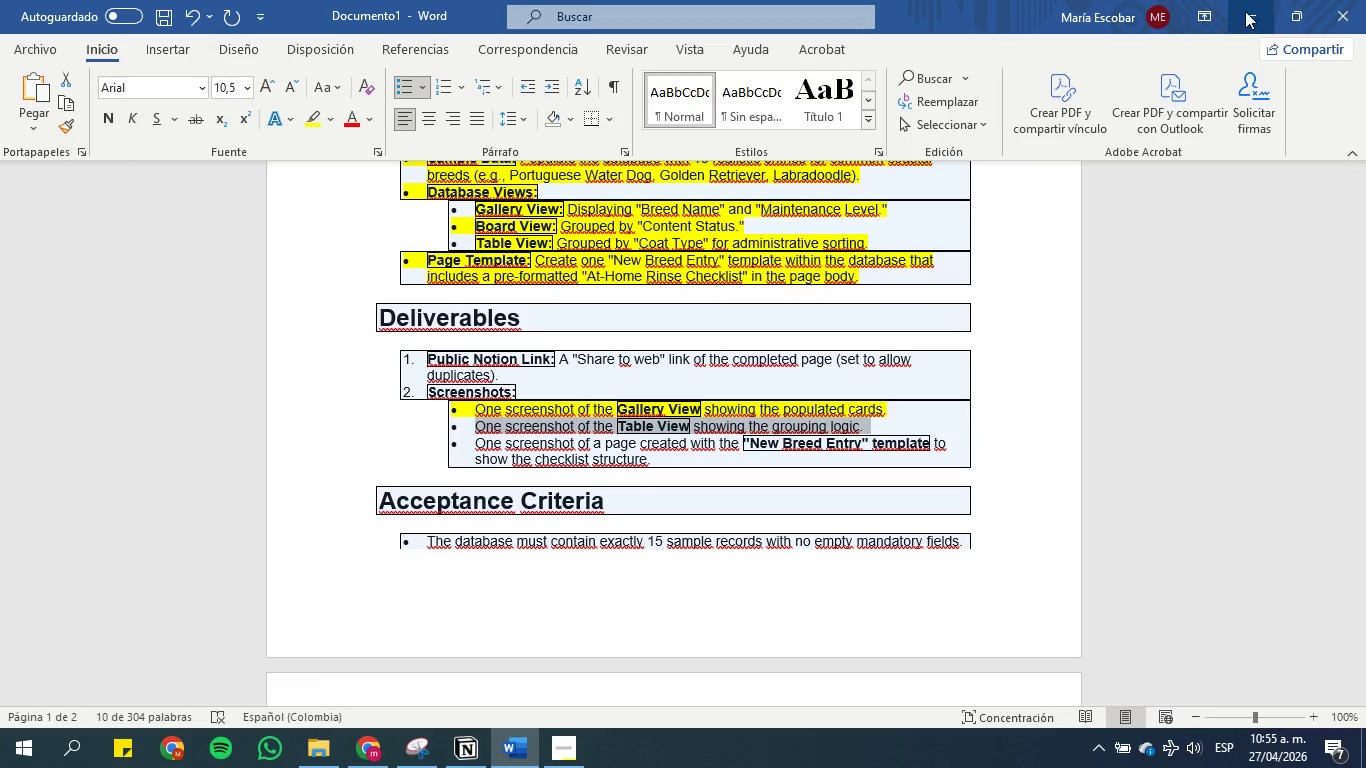 
left_click([1247, 14])
 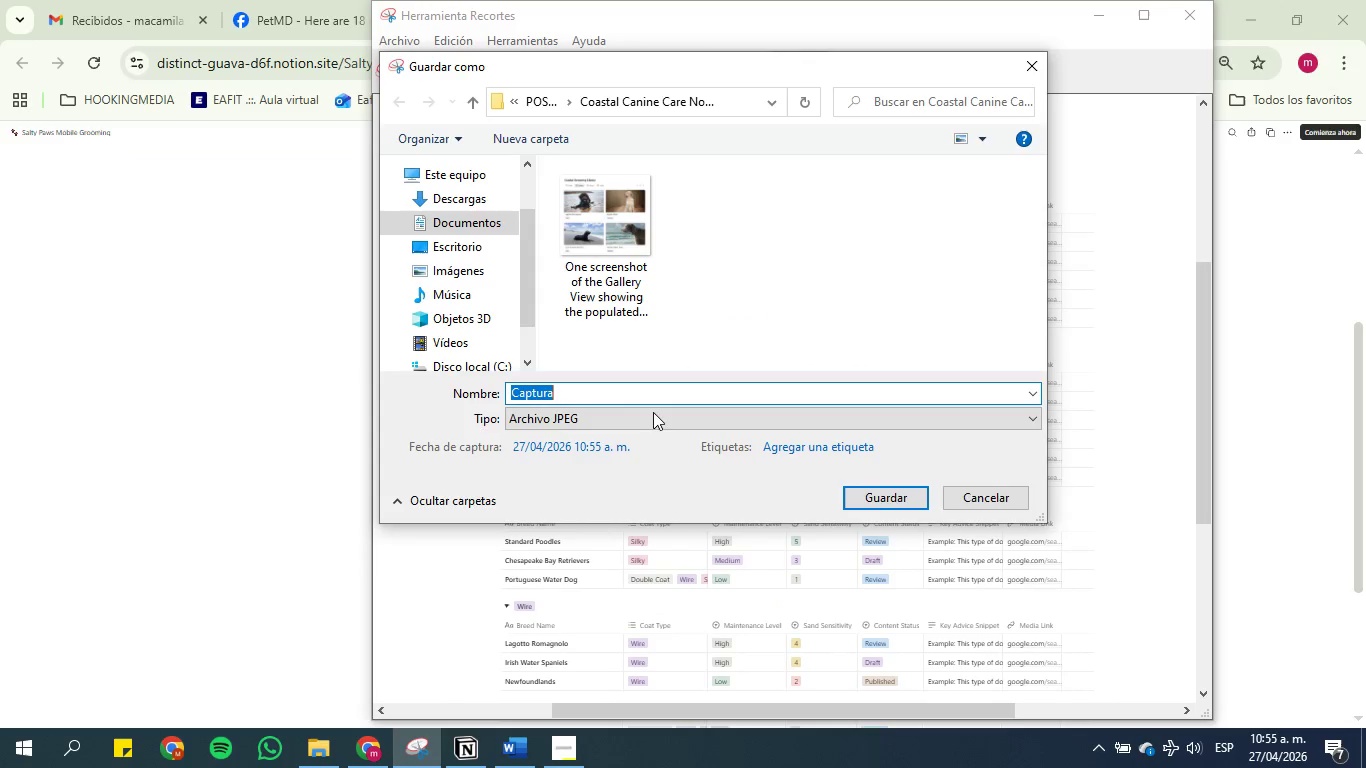 
key(Control+V)
 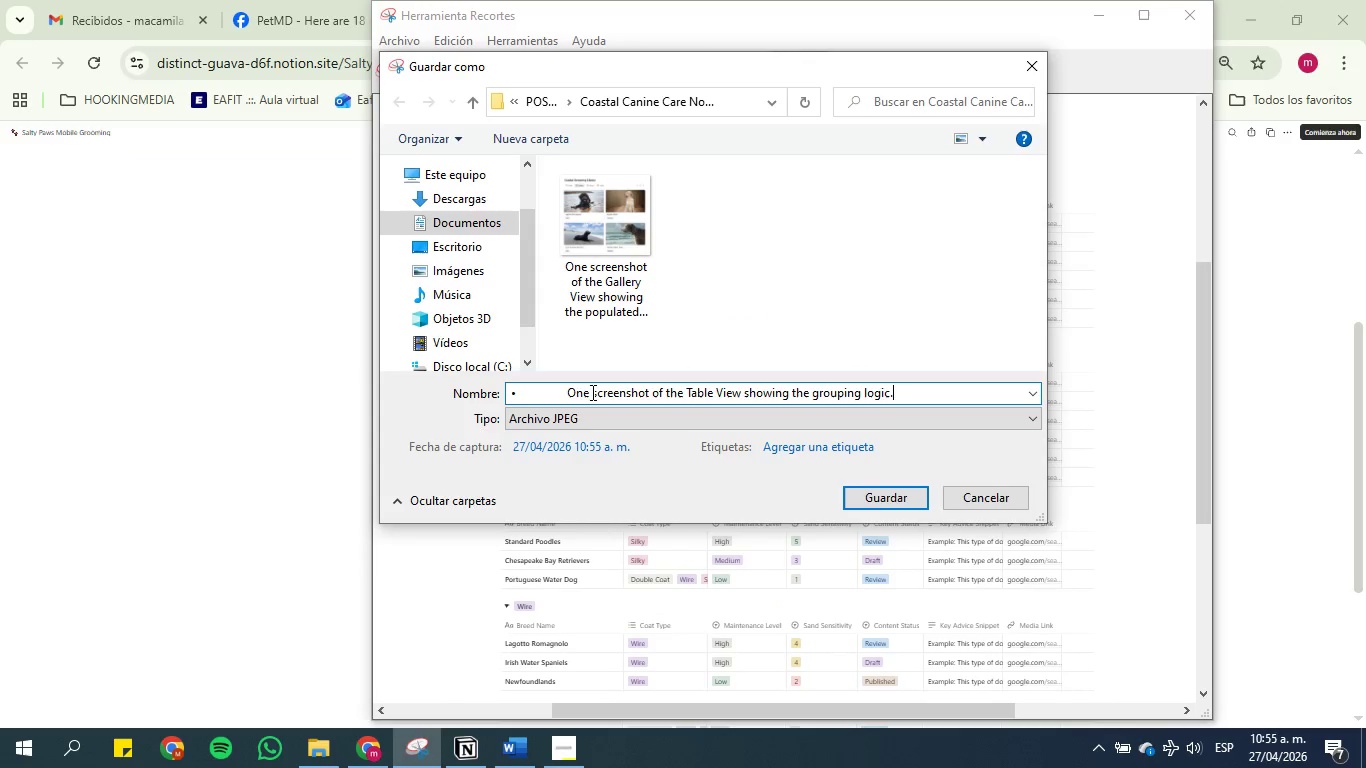 
left_click([572, 393])
 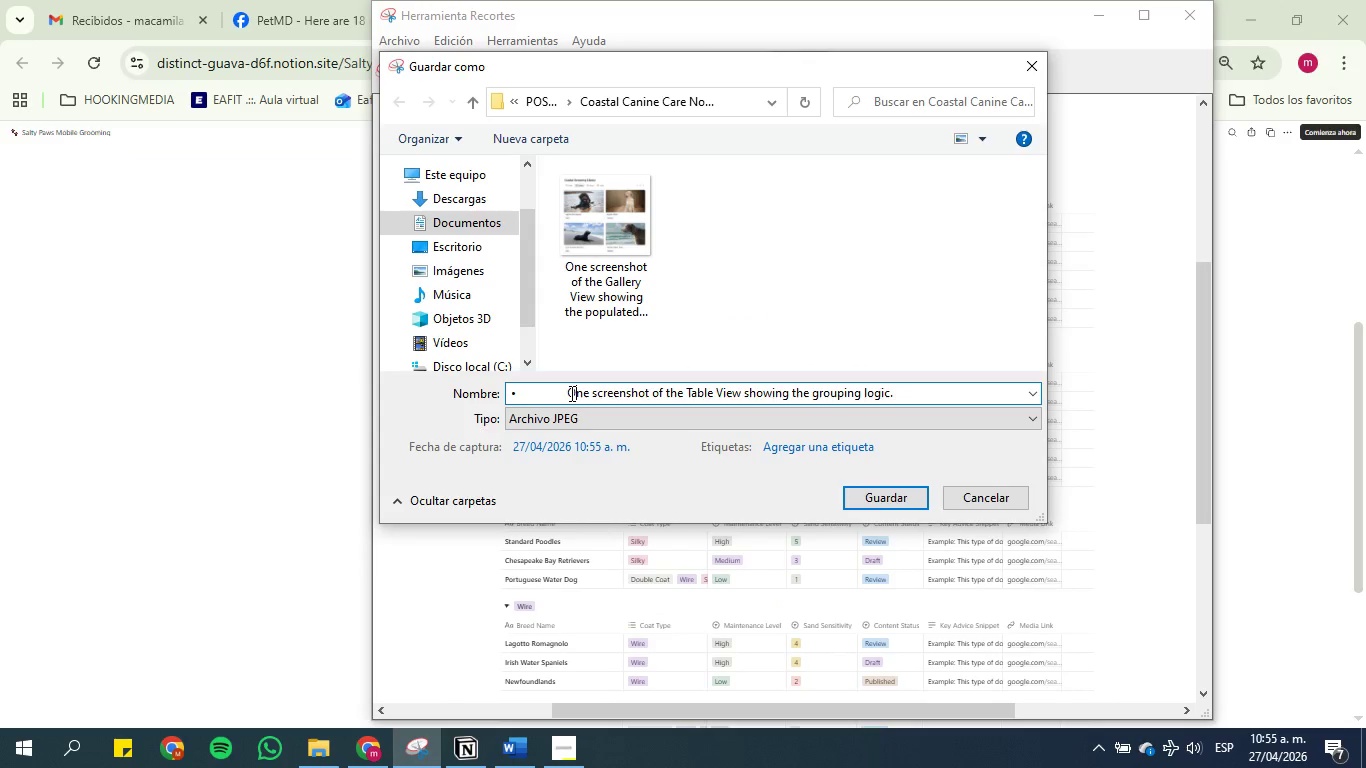 
left_click([570, 393])
 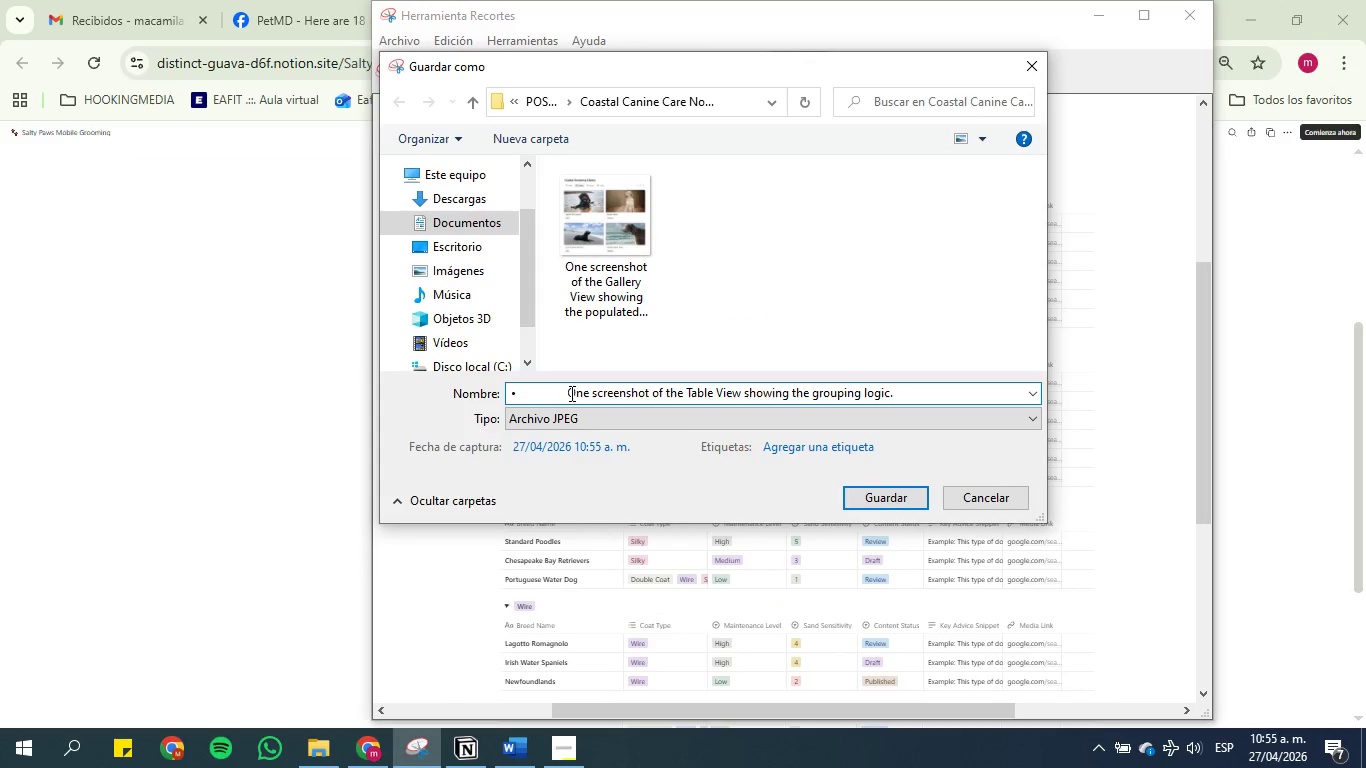 
key(Backspace)
 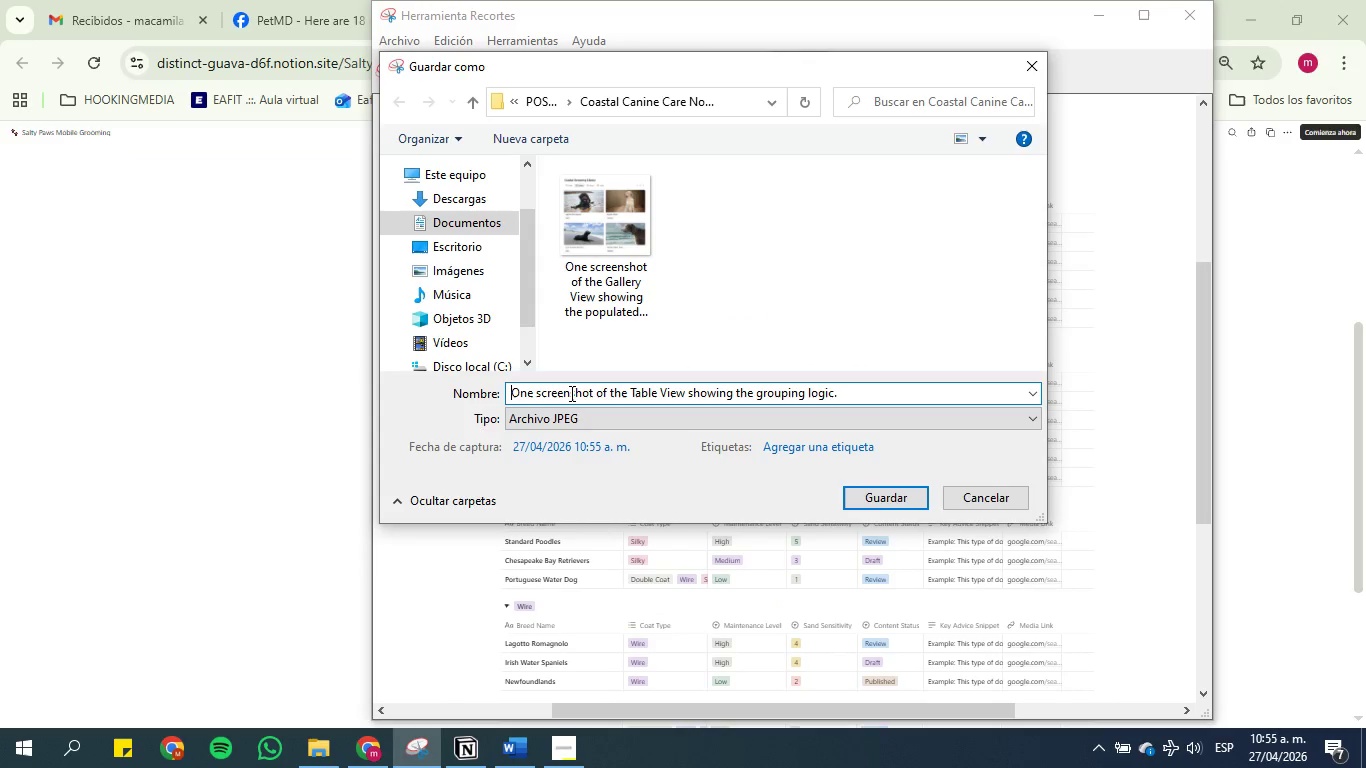 
key(Backspace)
 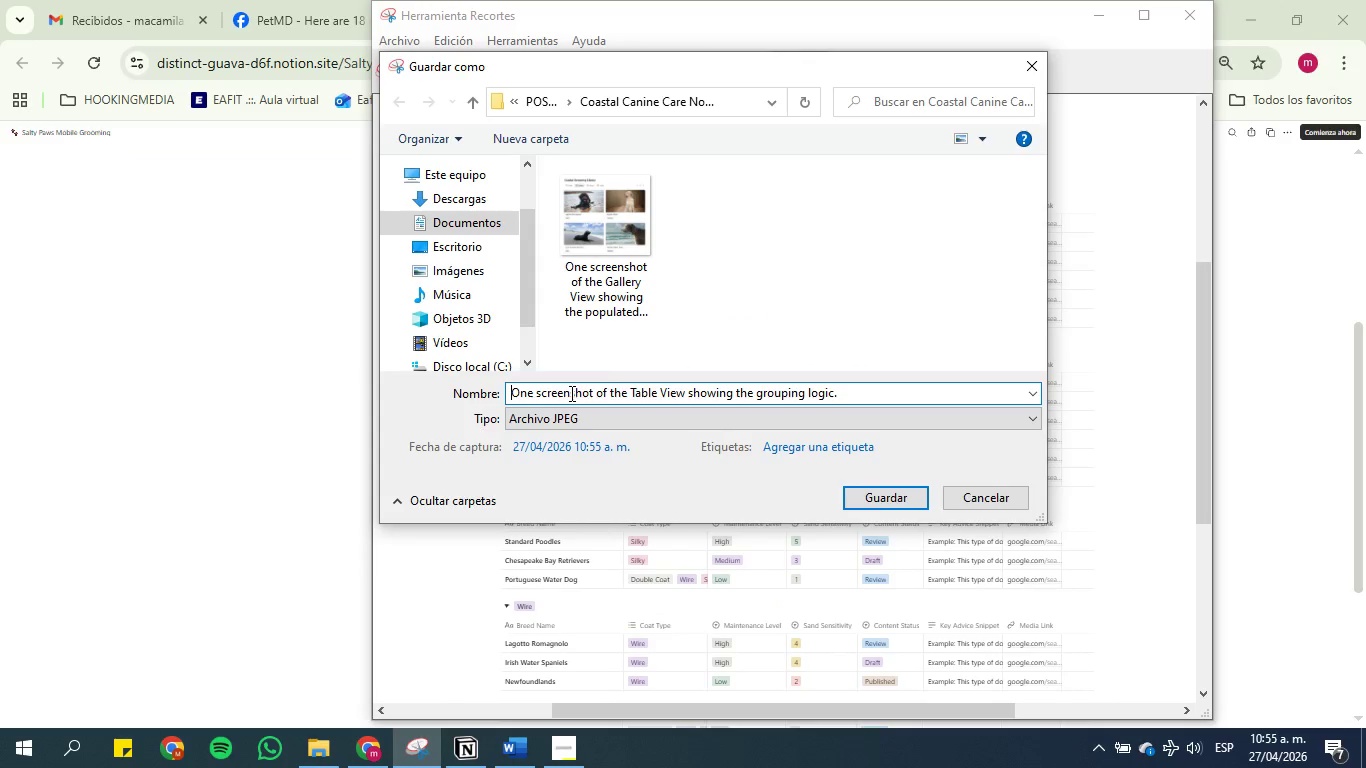 
key(Backspace)
 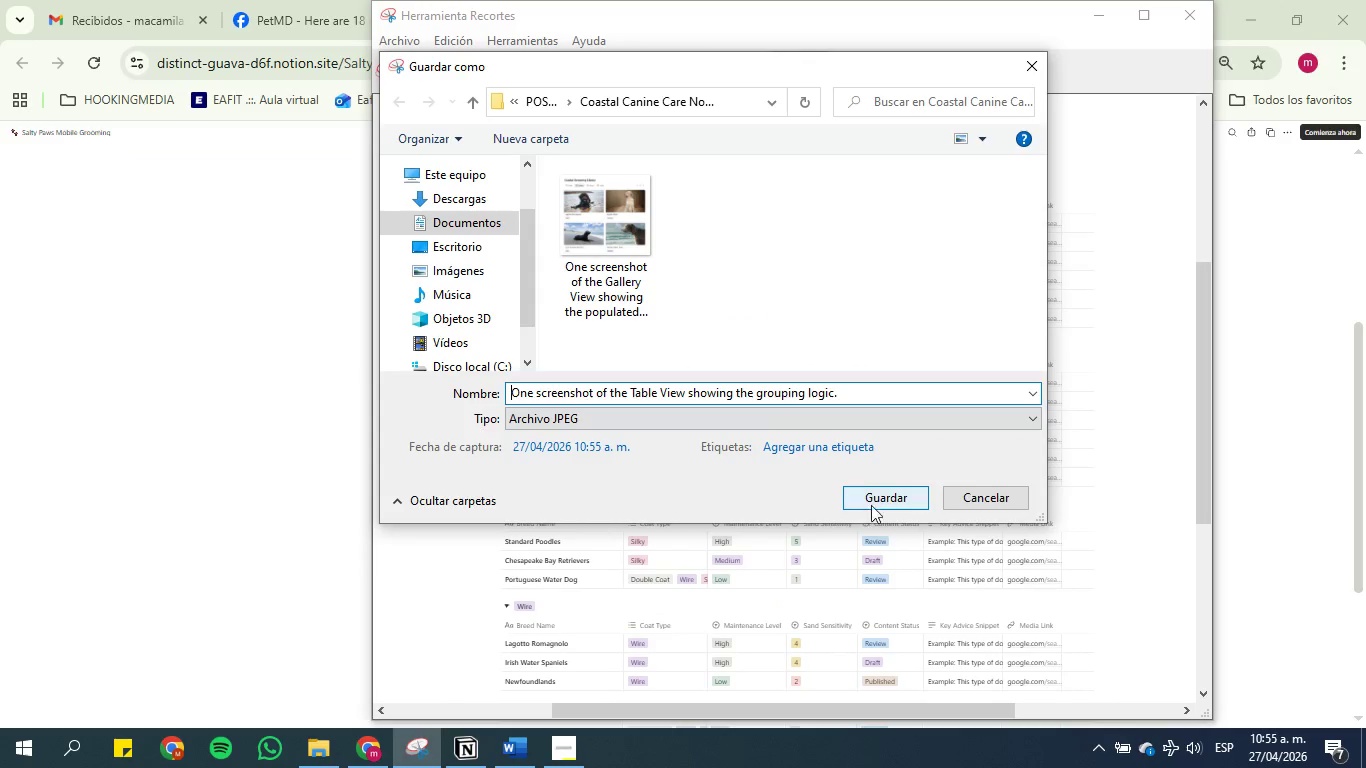 
left_click([876, 496])
 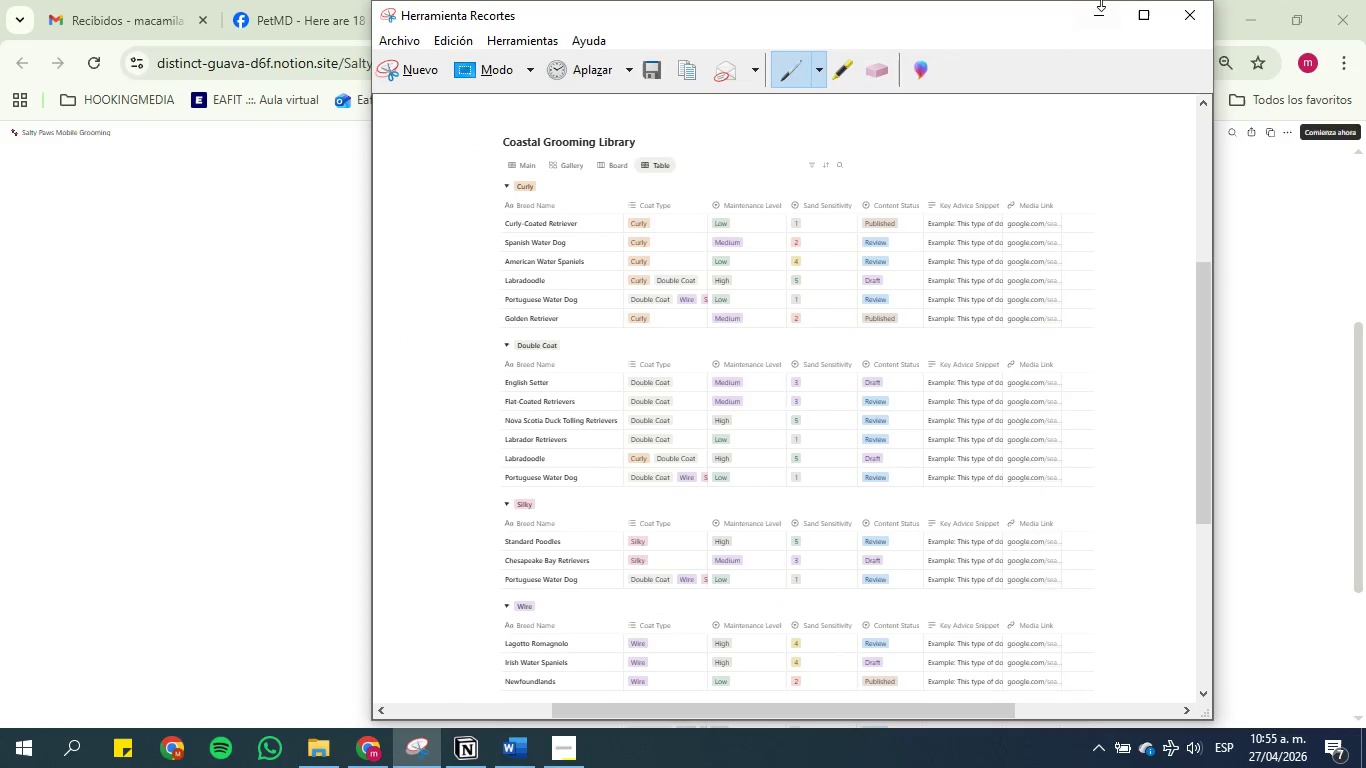 
left_click([1099, 15])
 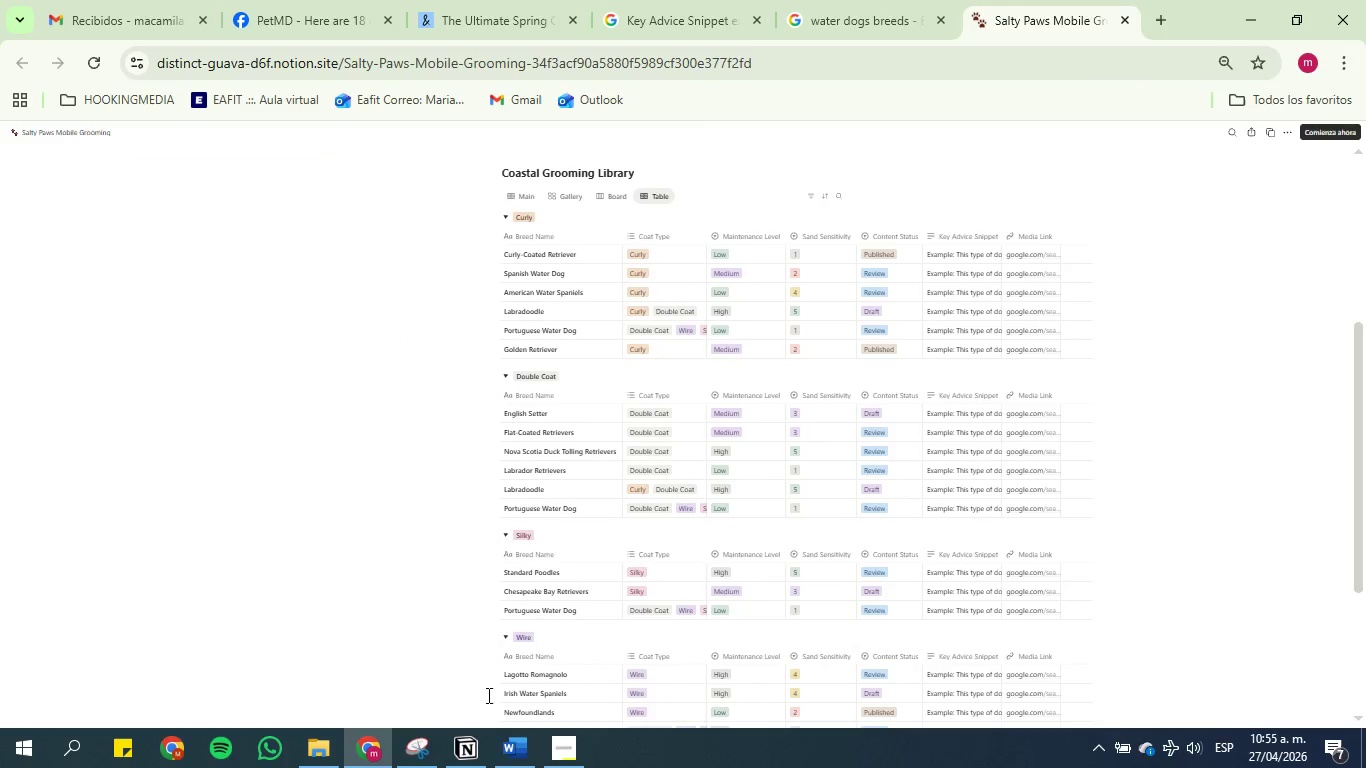 
left_click([518, 747])
 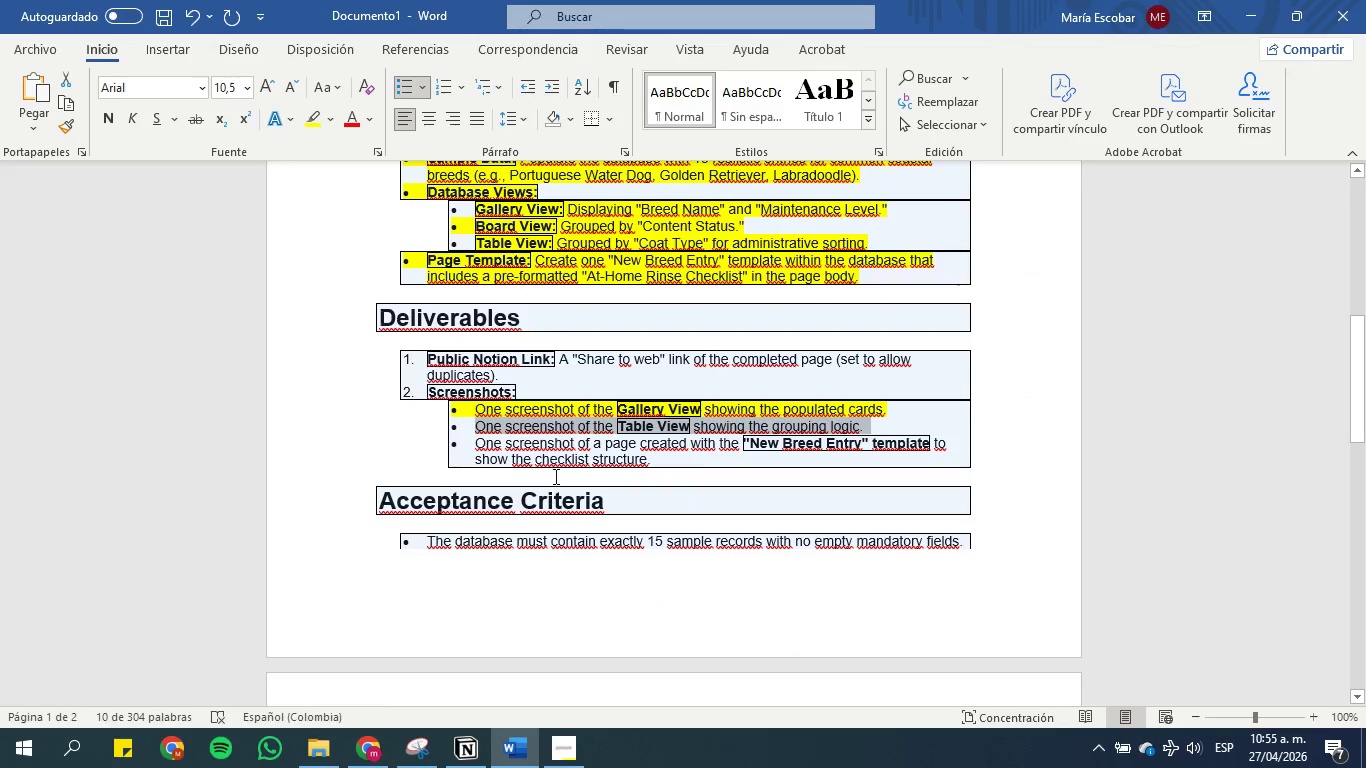 
left_click([561, 458])
 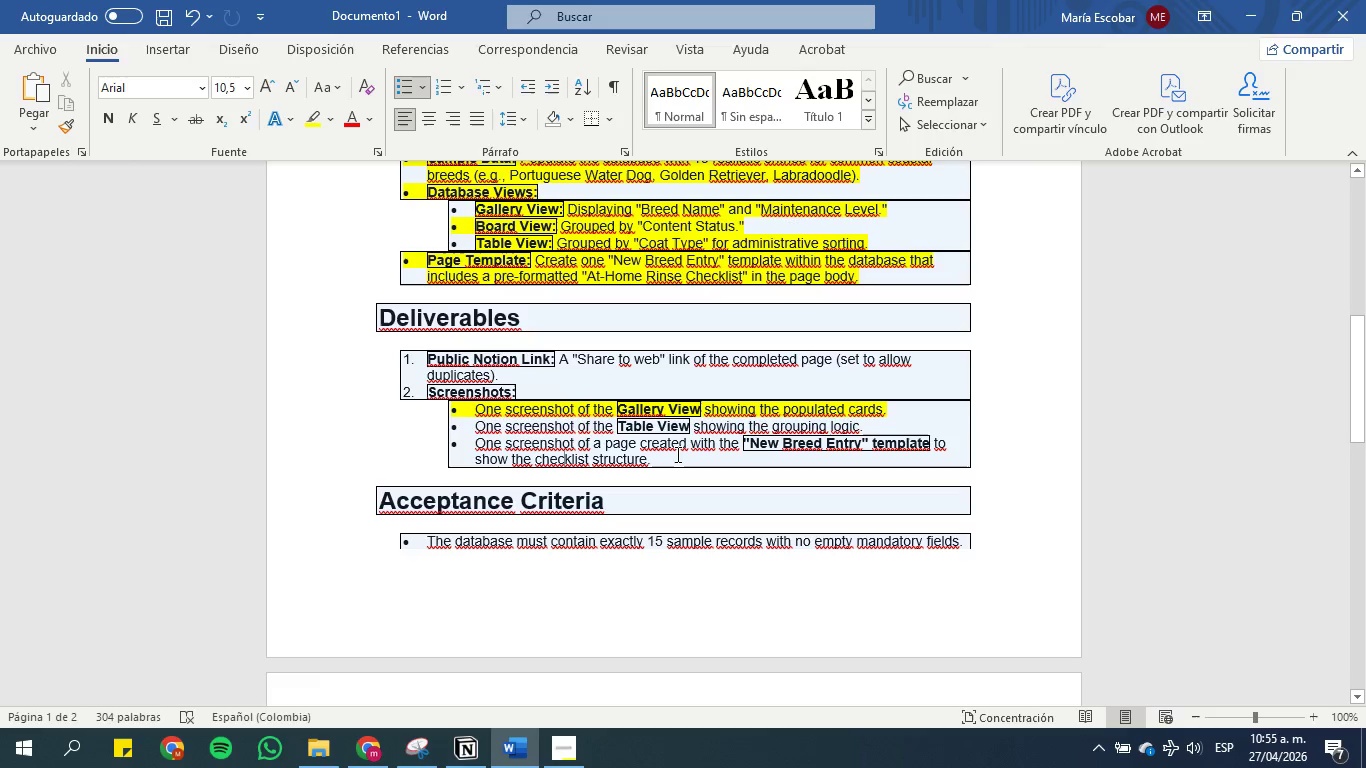 
left_click_drag(start_coordinate=[676, 454], to_coordinate=[473, 445])
 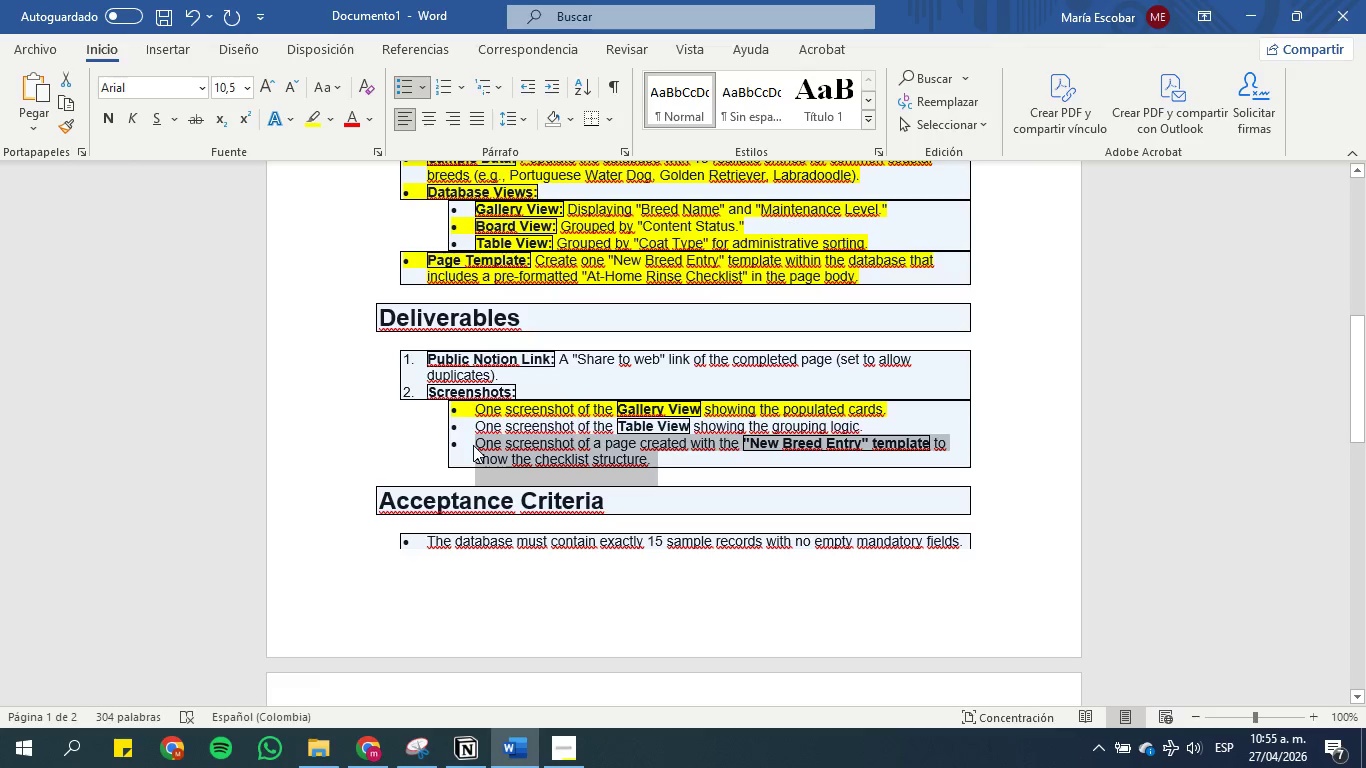 
key(Control+C)
 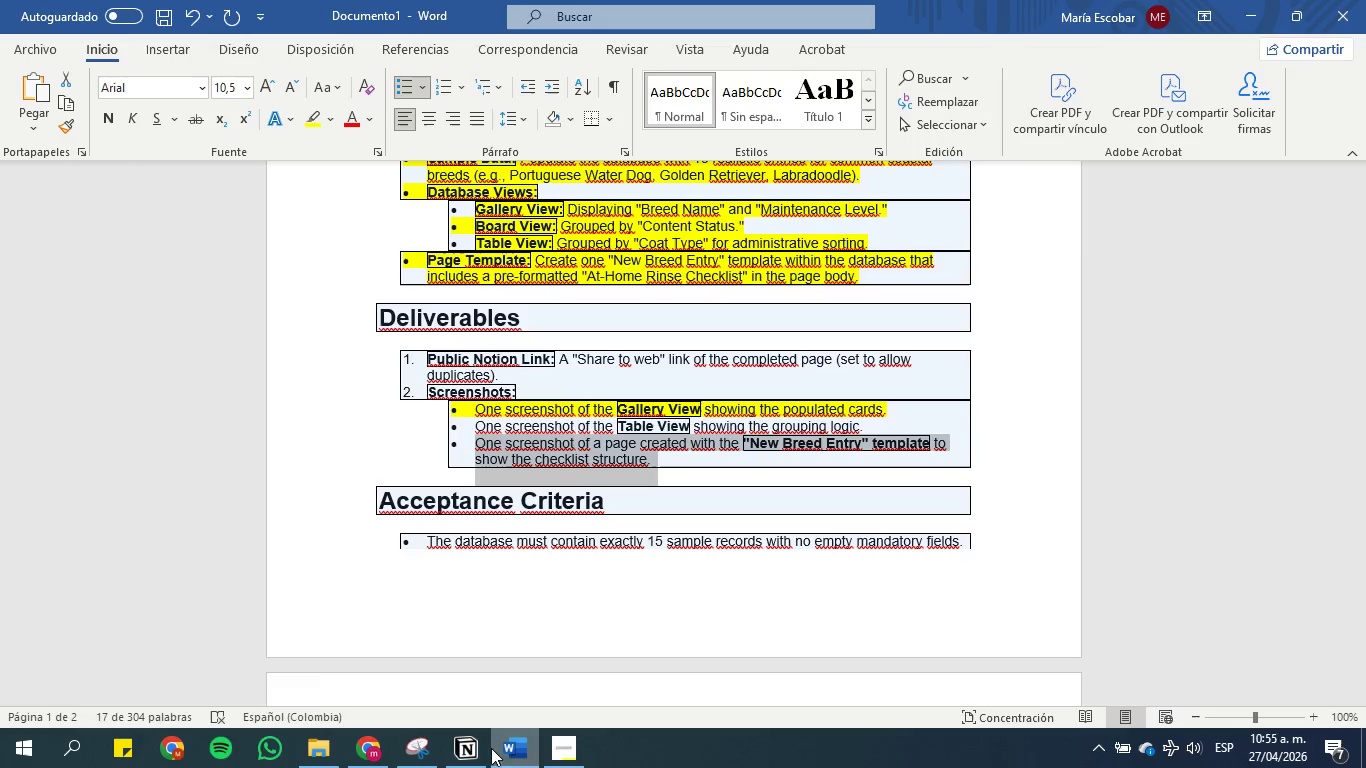 
left_click([476, 743])
 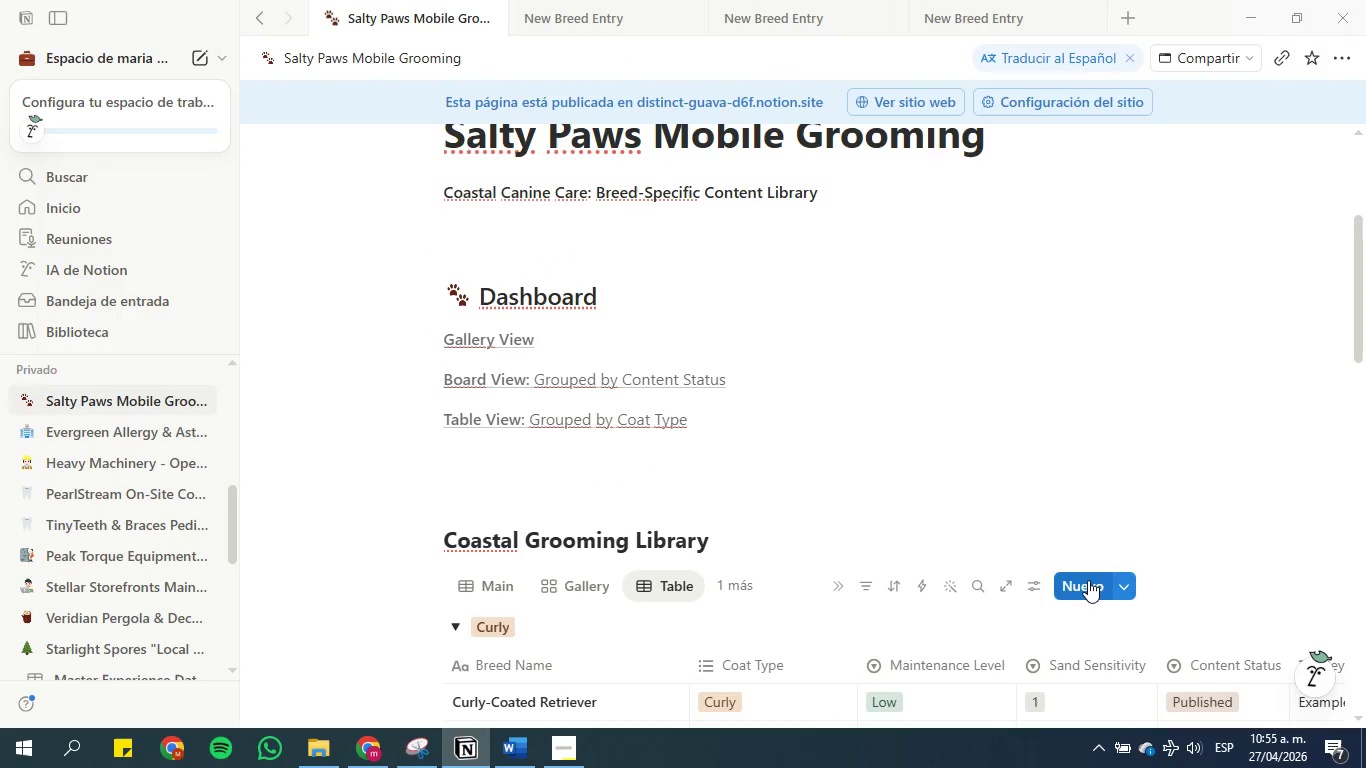 
scroll: coordinate [1083, 502], scroll_direction: down, amount: 2.0
 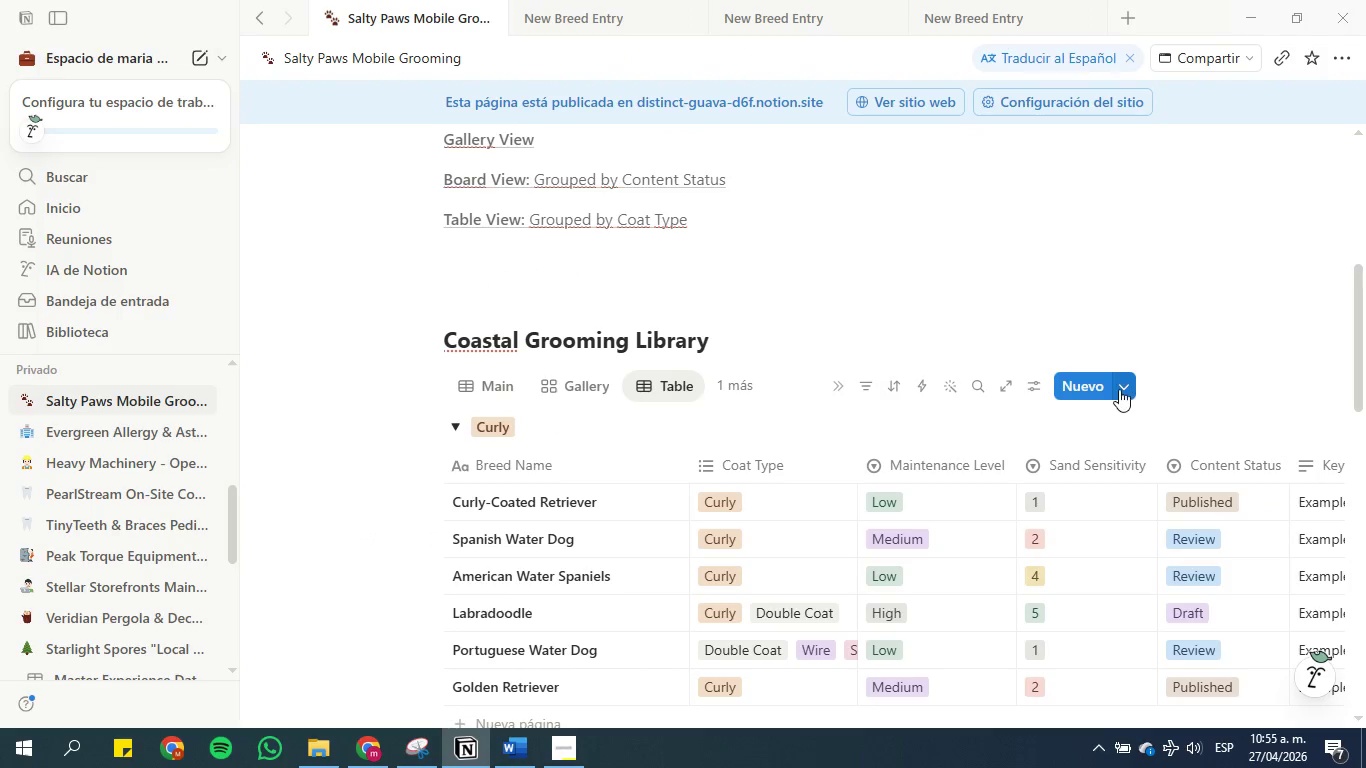 
left_click([1125, 390])
 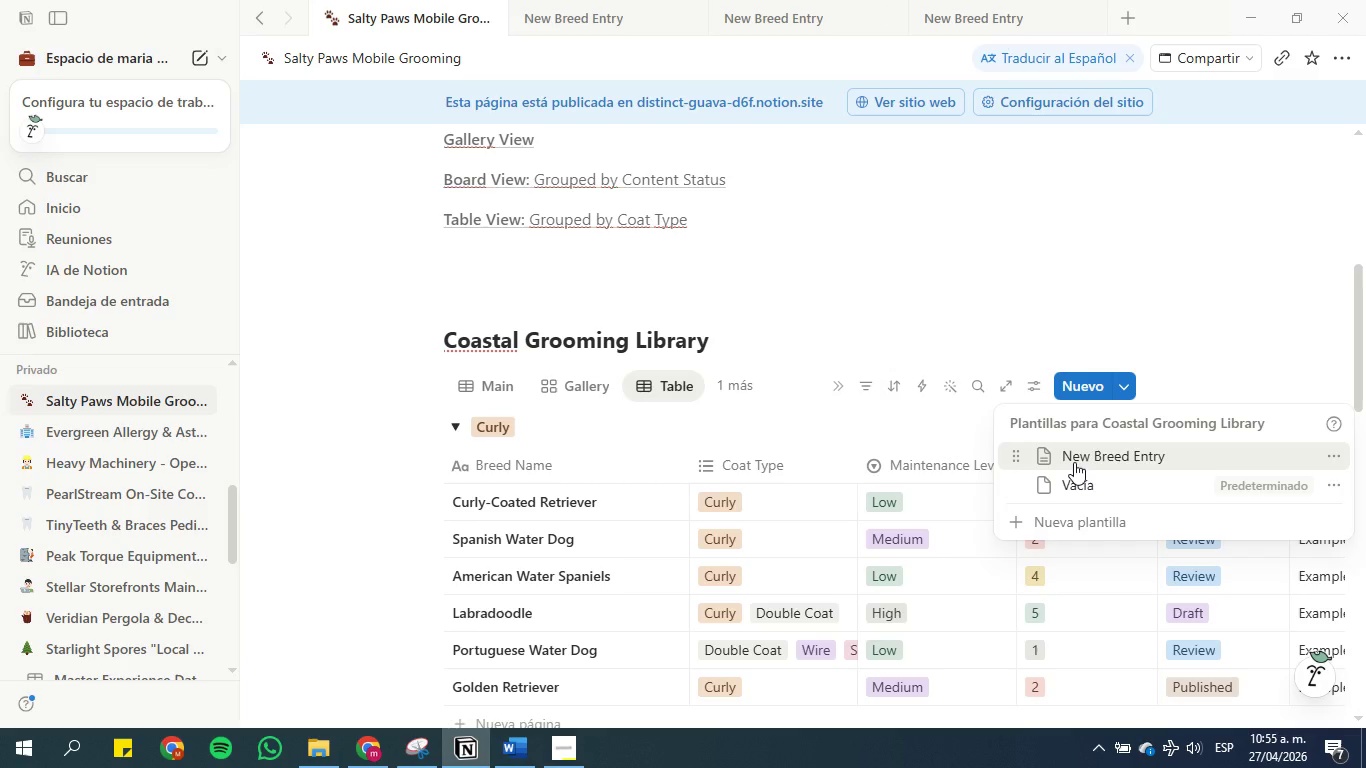 
left_click([1085, 459])
 